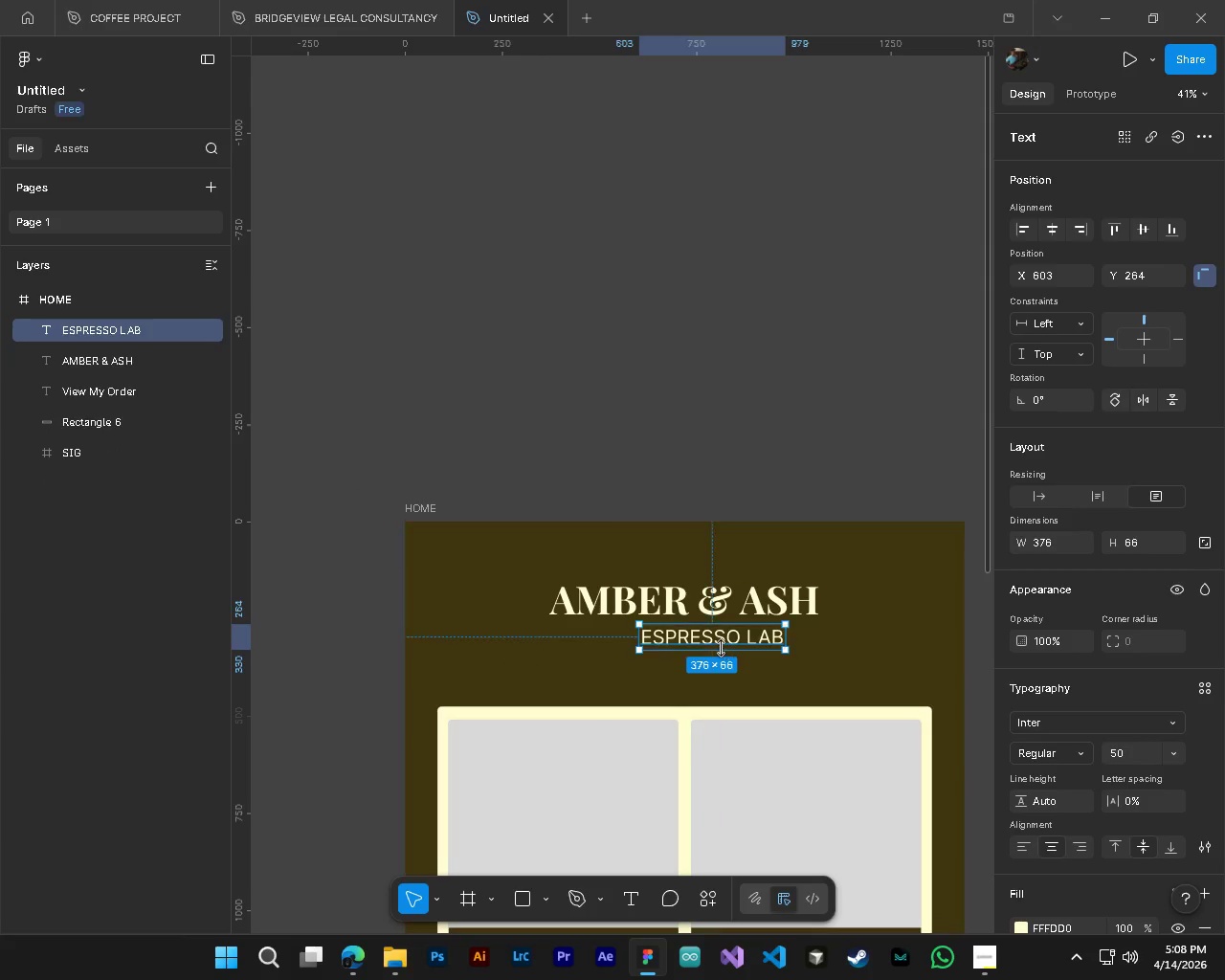 
scroll: coordinate [721, 648], scroll_direction: up, amount: 2.0
 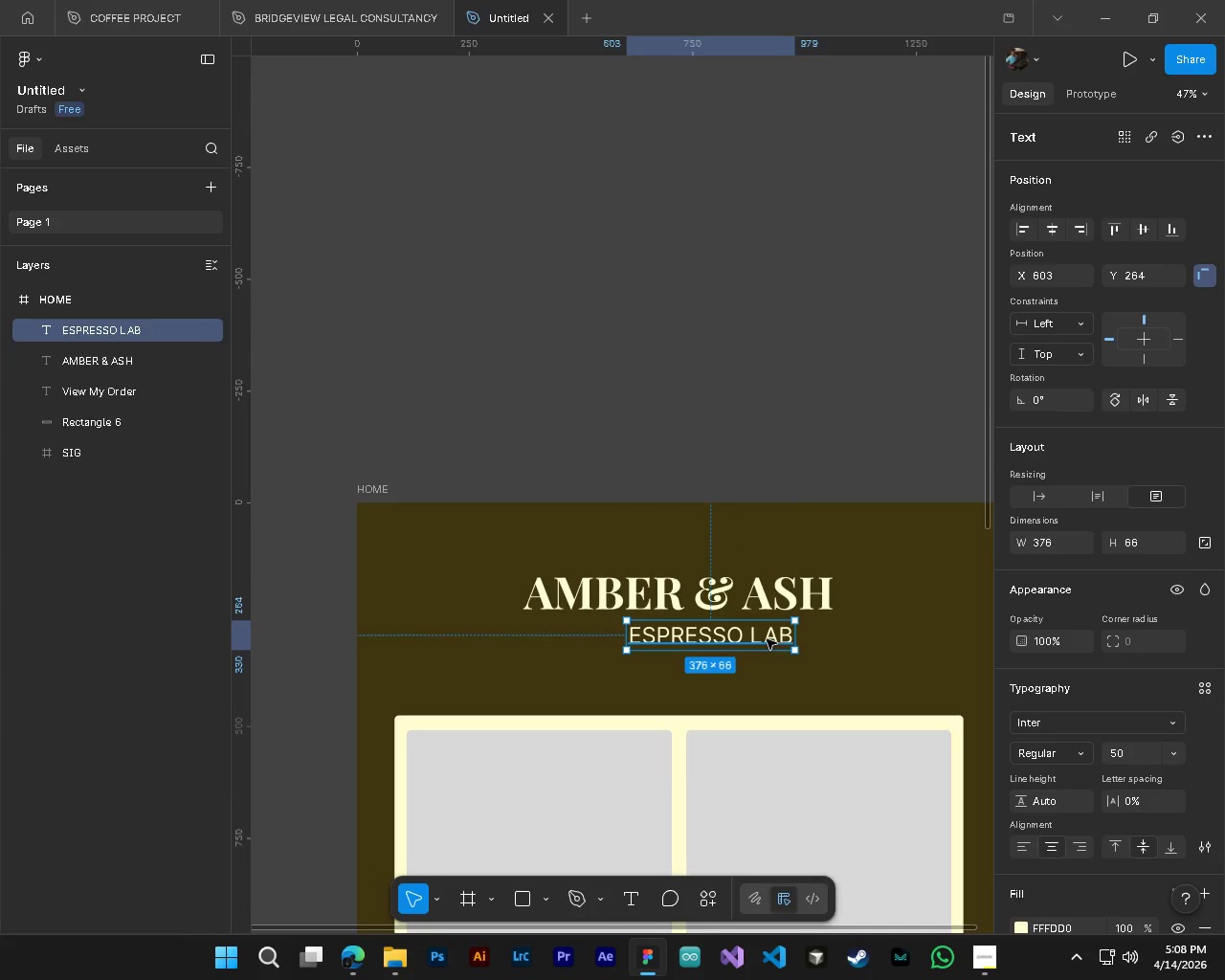 
left_click_drag(start_coordinate=[770, 639], to_coordinate=[750, 636])
 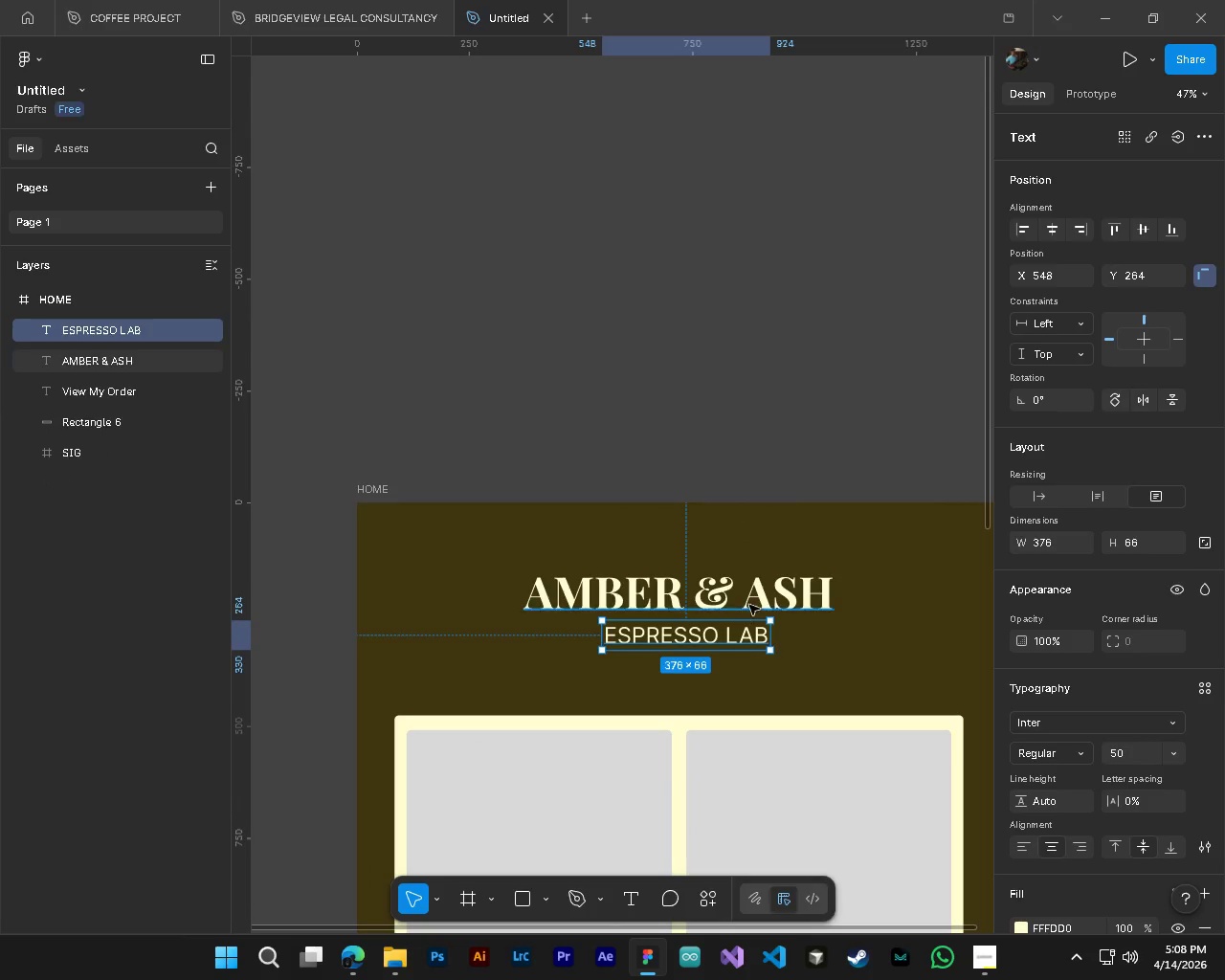 
hold_key(key=ShiftLeft, duration=0.73)
left_click([749, 599])
 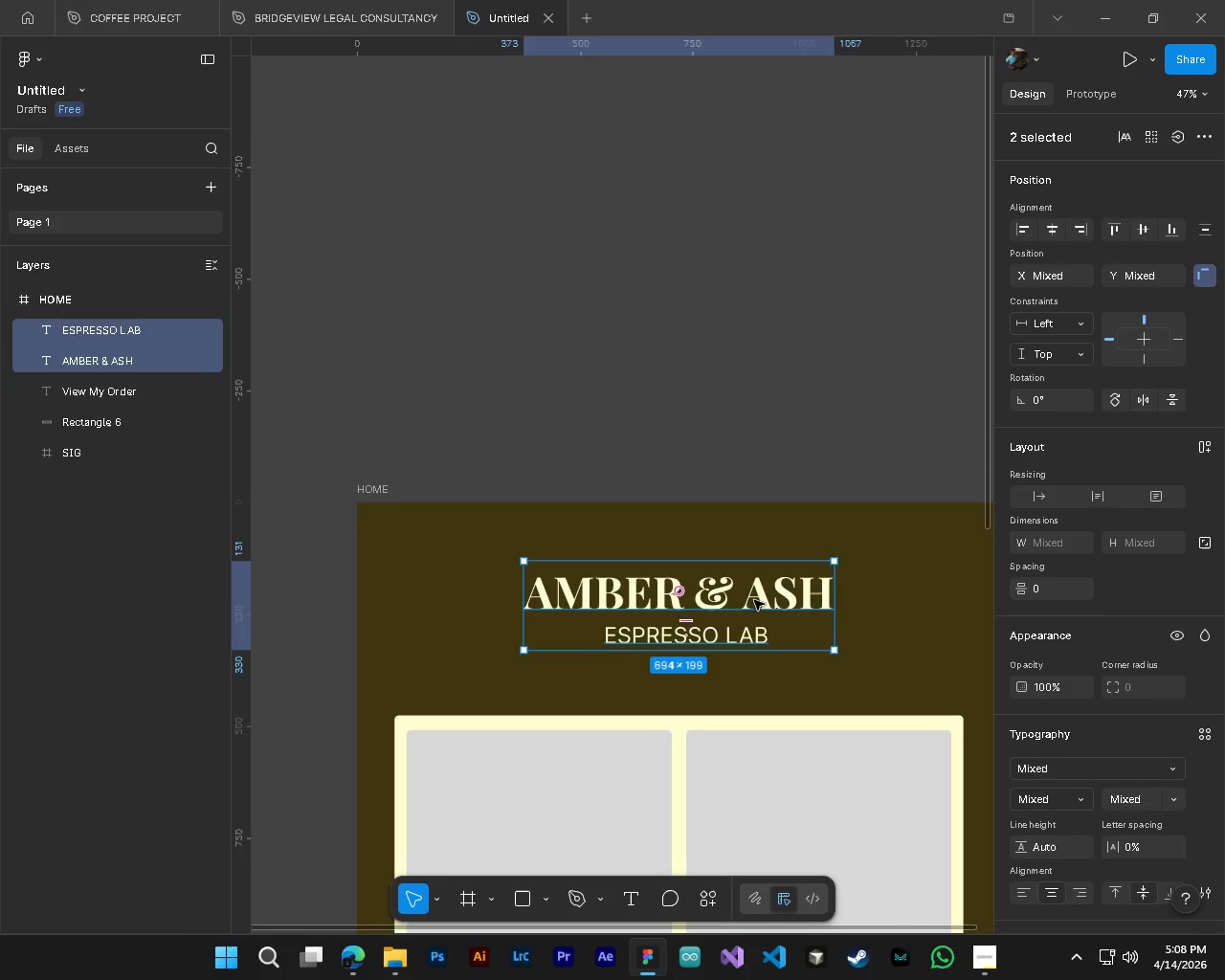 
left_click([1197, 452])
 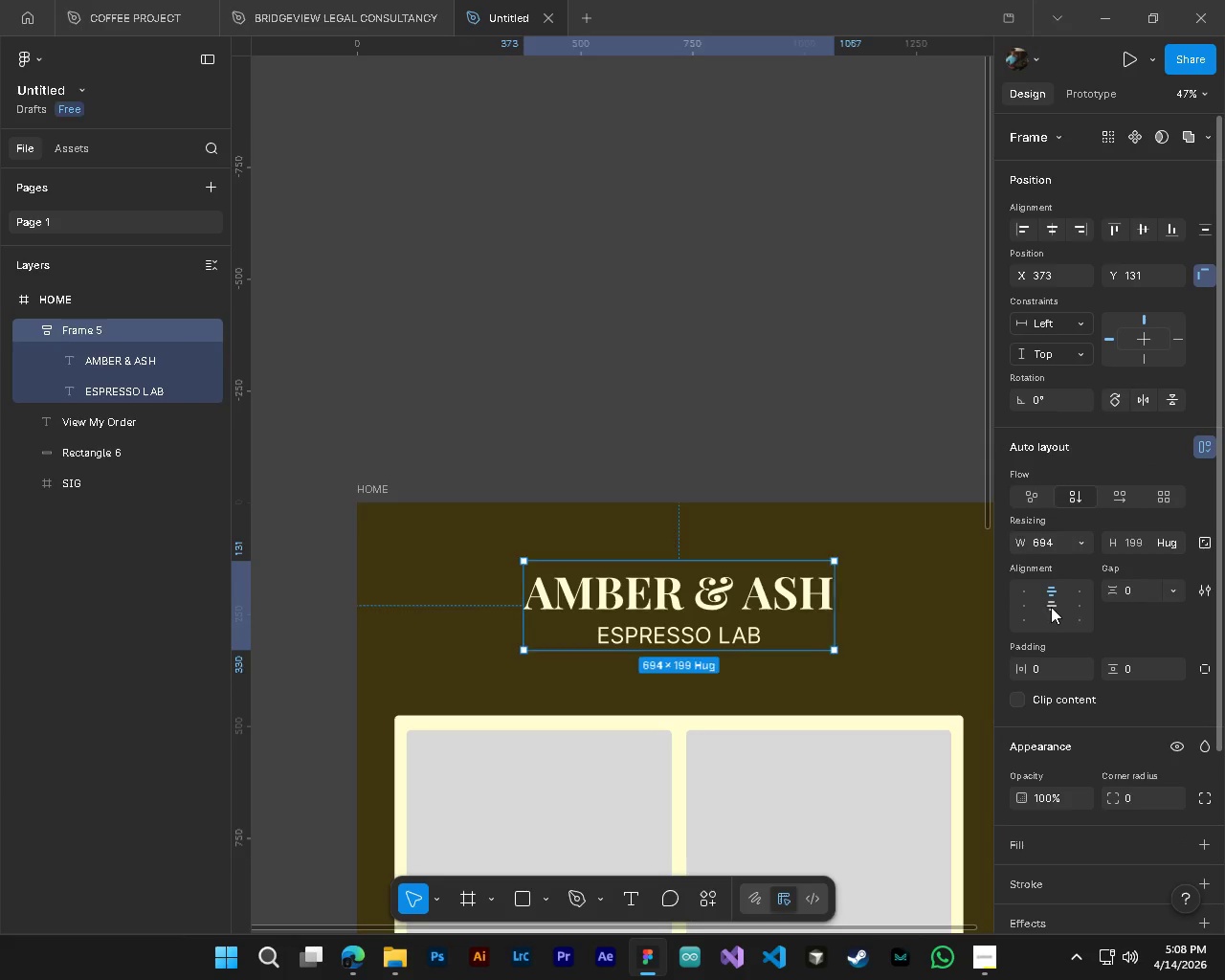 
left_click([1051, 607])
 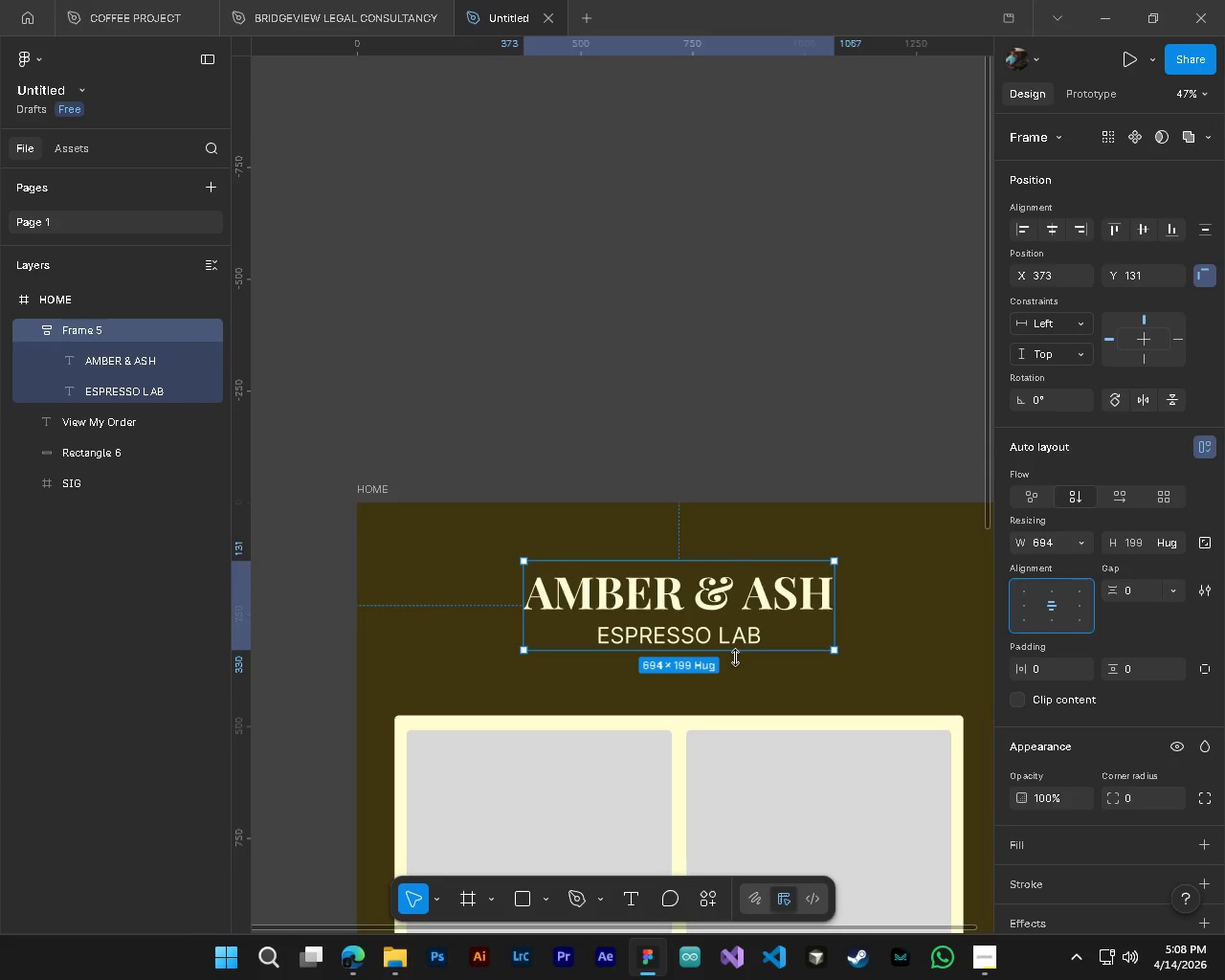 
left_click_drag(start_coordinate=[734, 655], to_coordinate=[740, 632])
 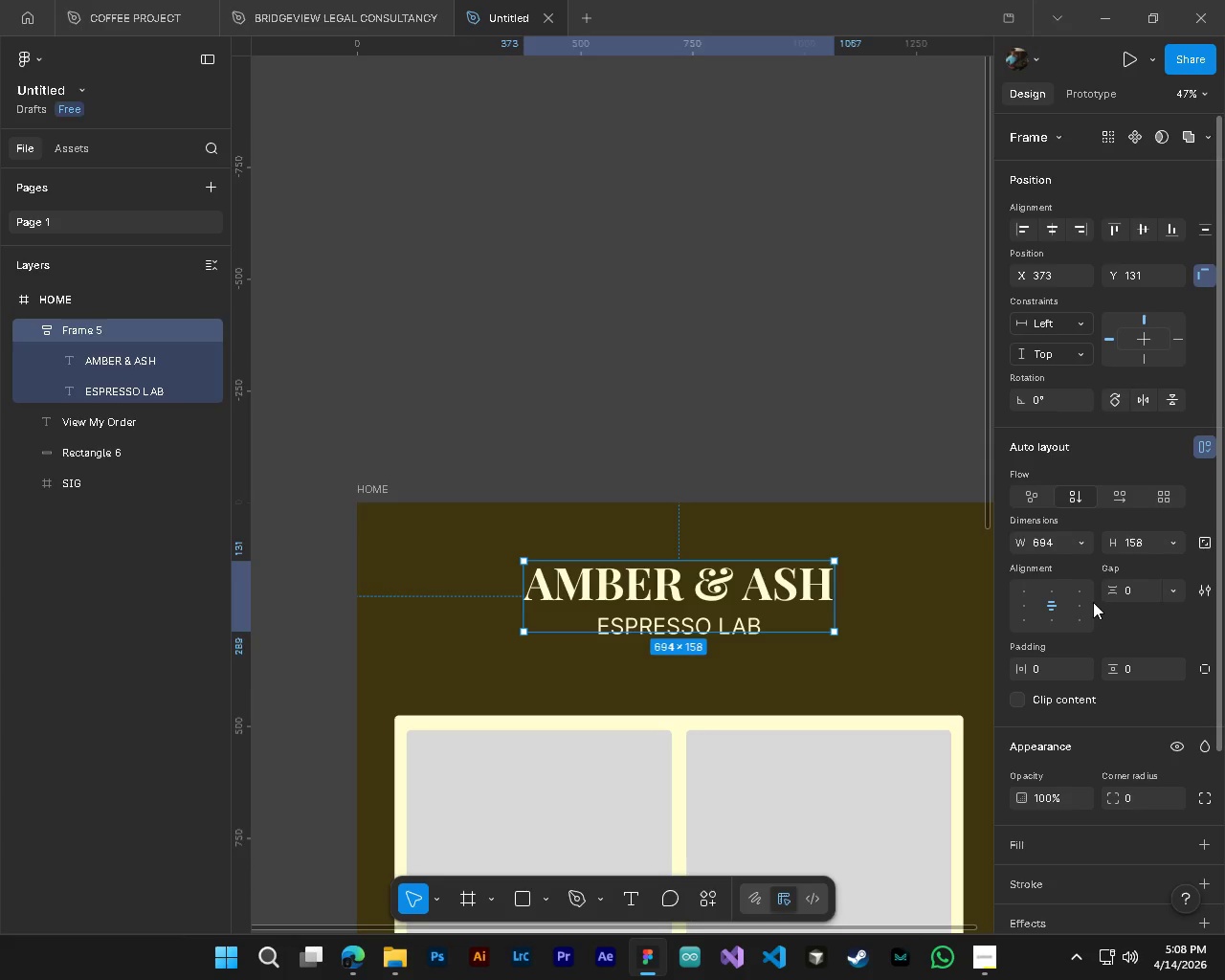 
wait(6.95)
 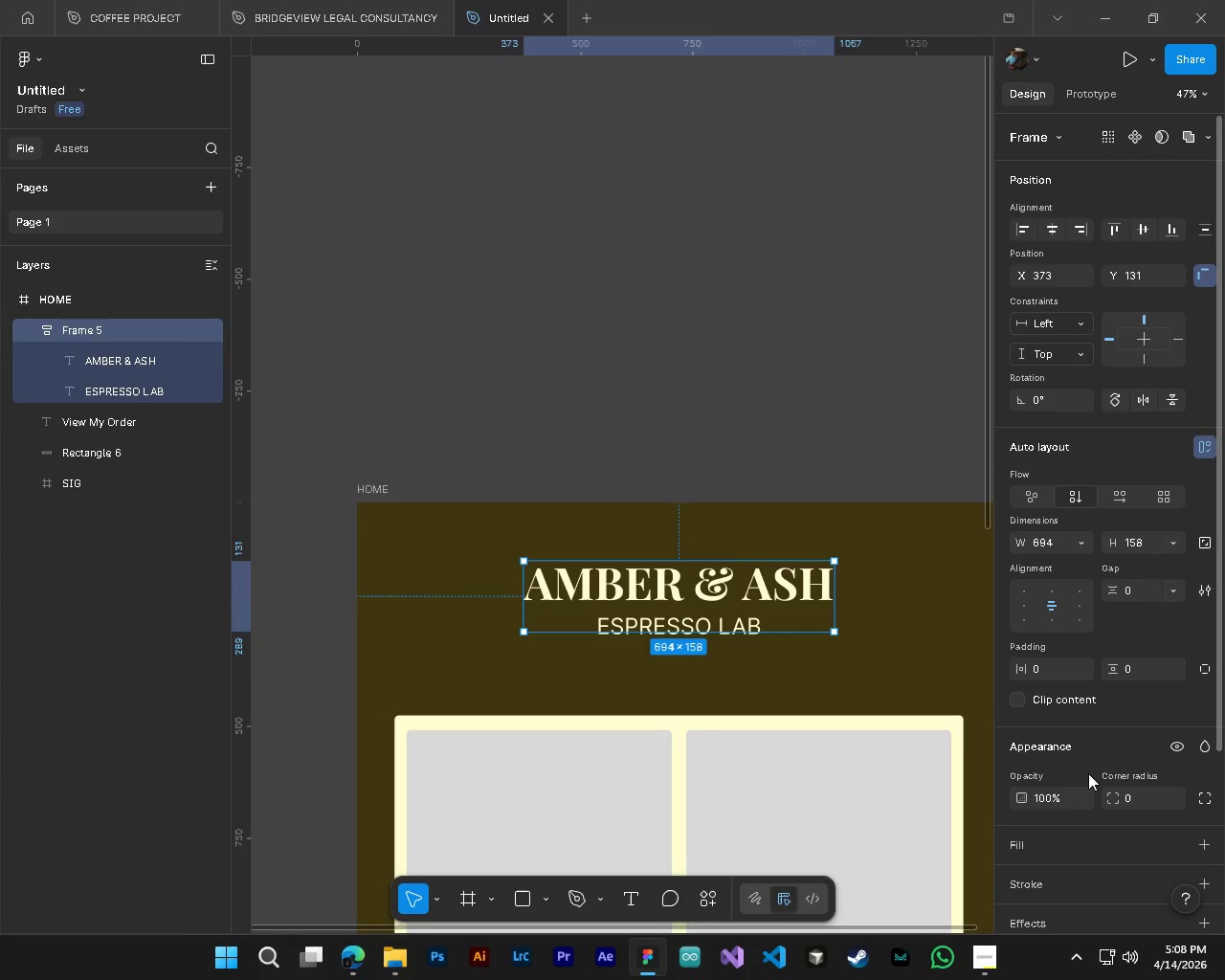 
left_click_drag(start_coordinate=[1120, 590], to_coordinate=[590, 484])
 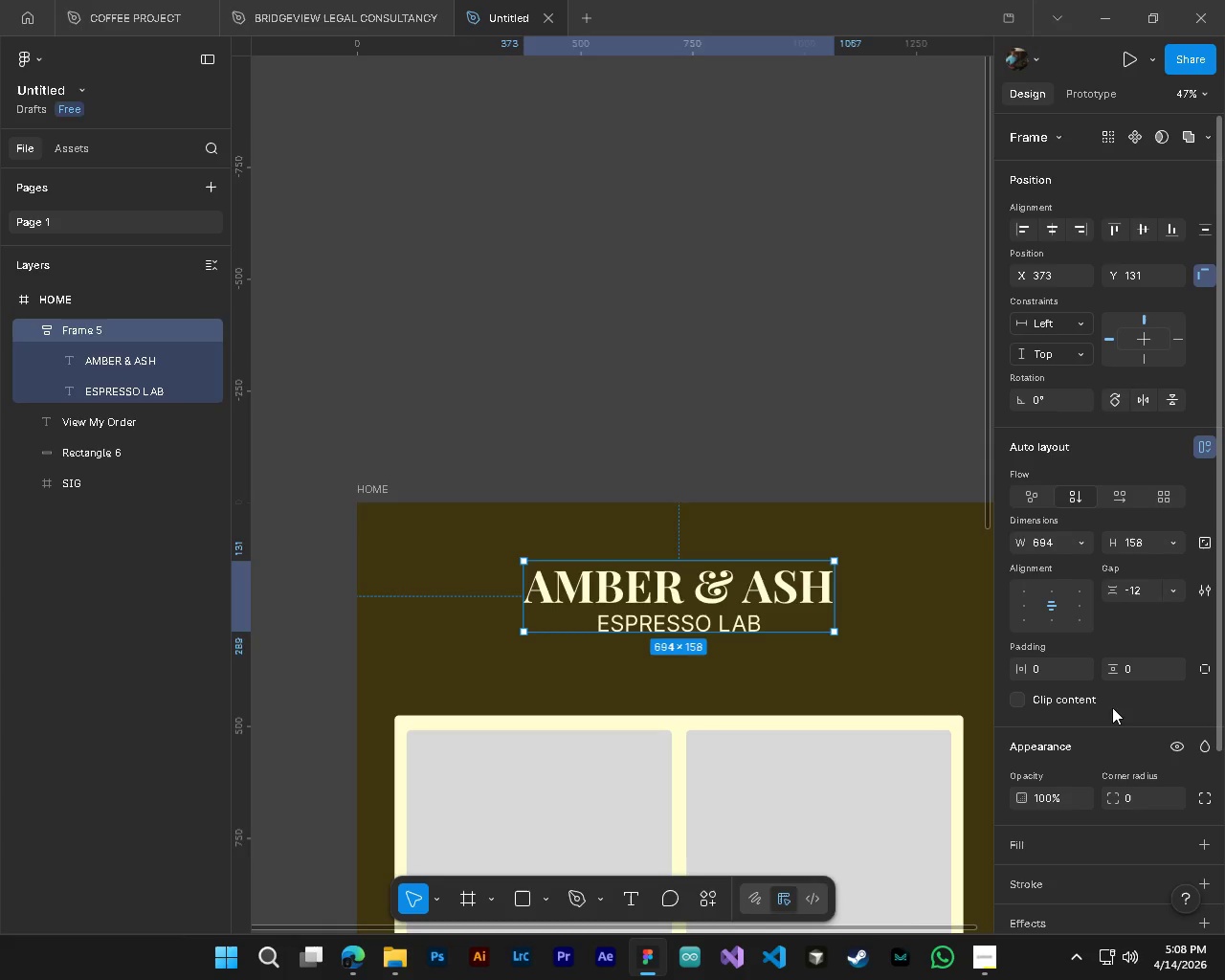 
scroll: coordinate [1128, 685], scroll_direction: down, amount: 2.0
 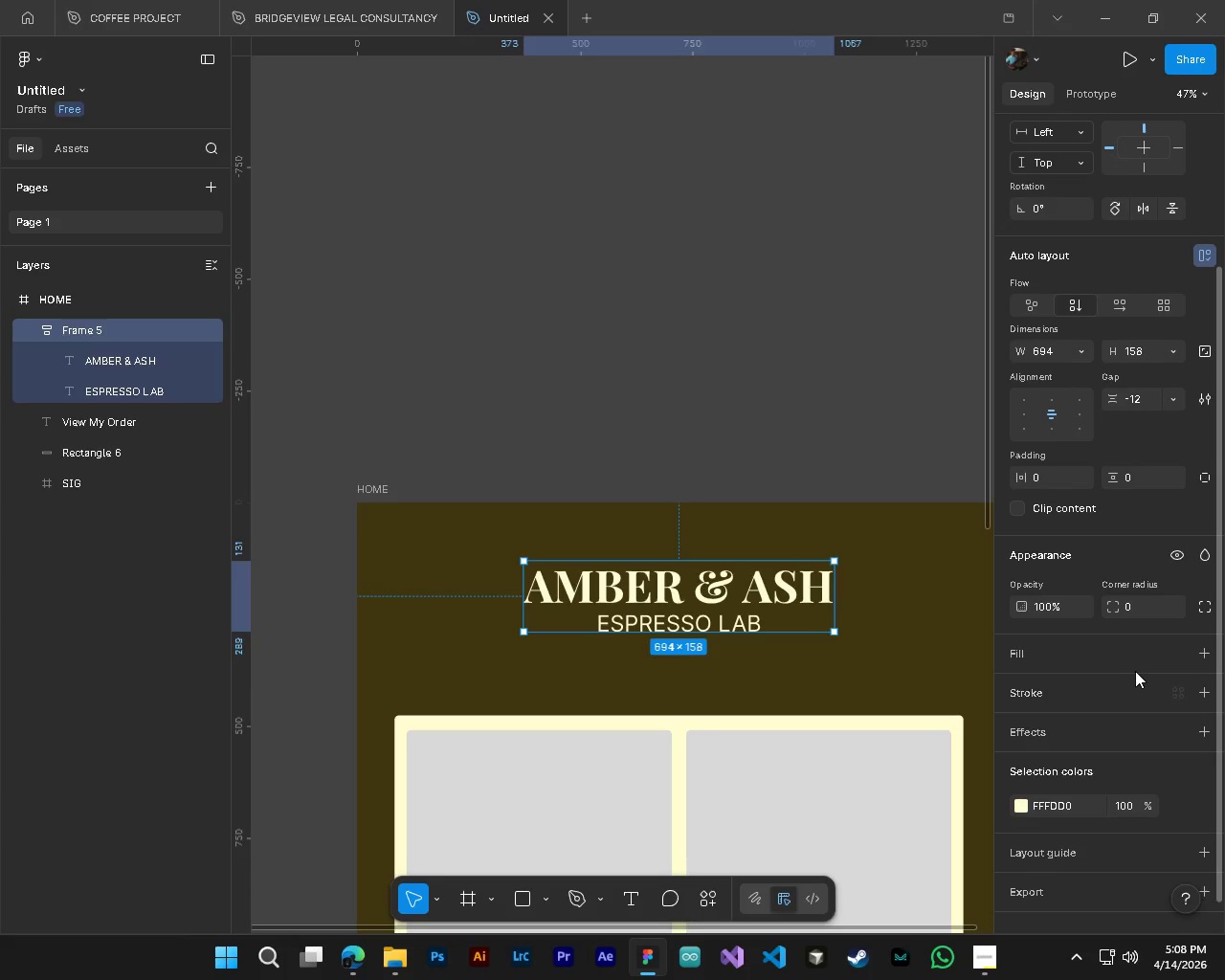 
scroll: coordinate [1129, 671], scroll_direction: up, amount: 3.0
 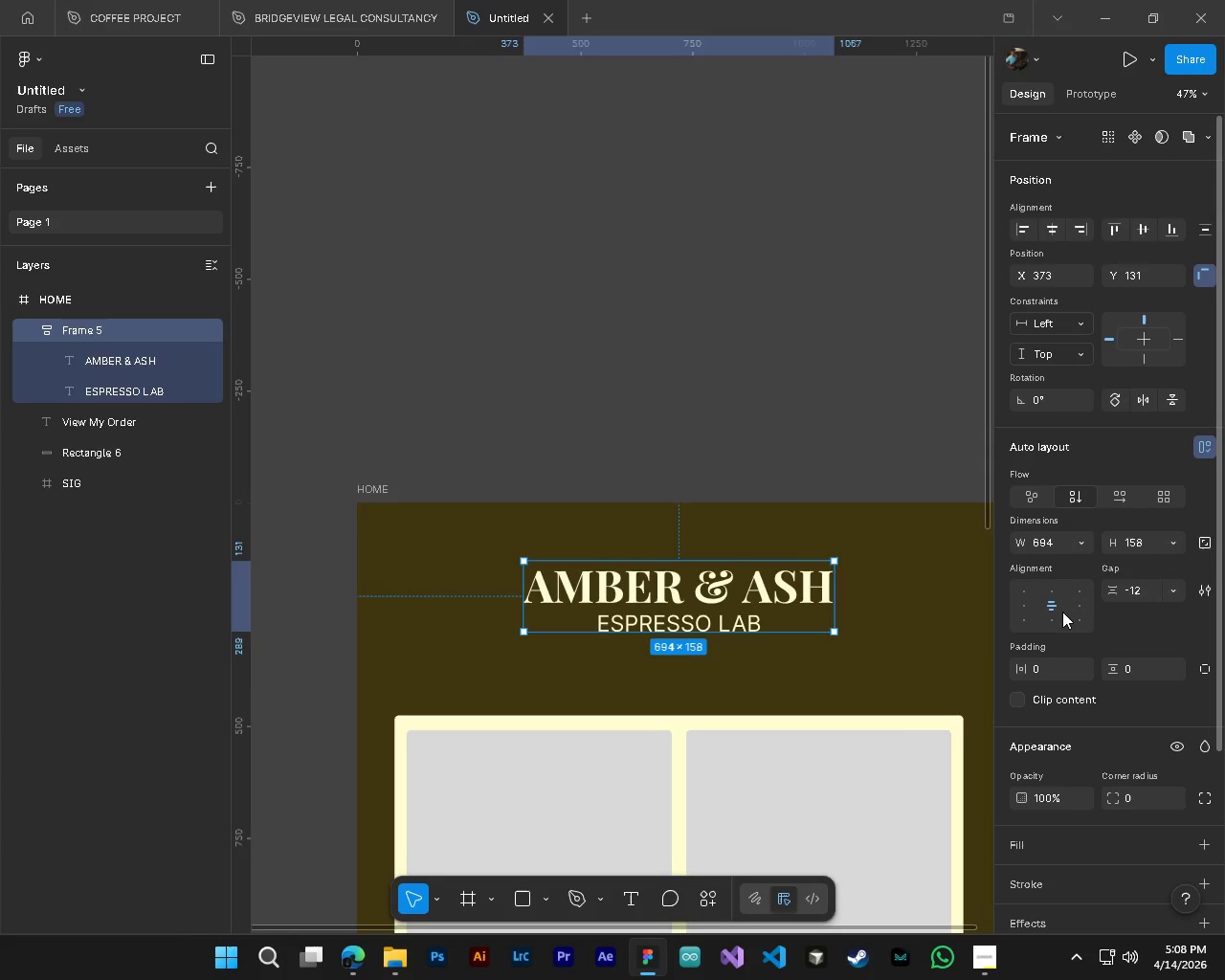 
left_click([1054, 595])
 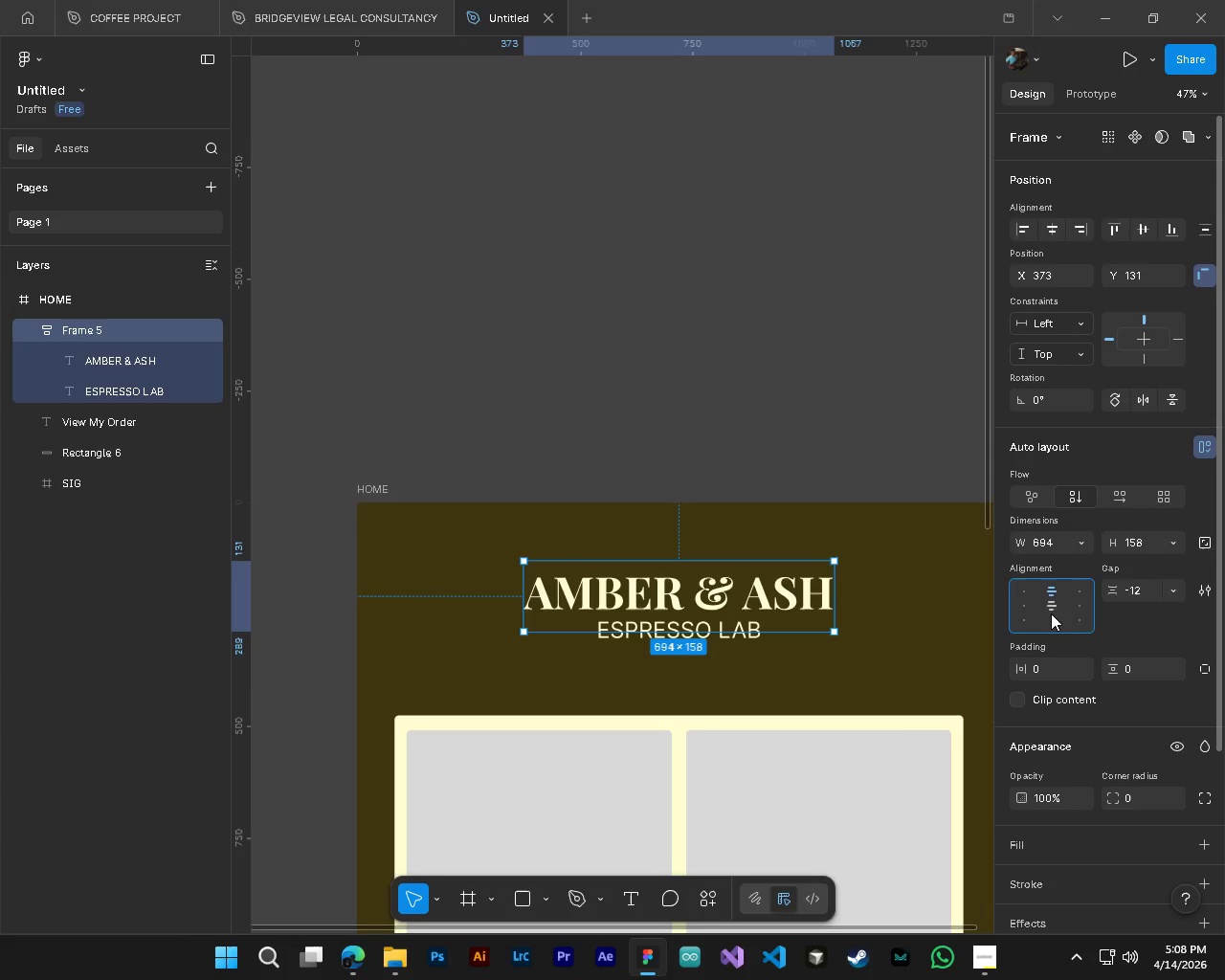 
left_click([1050, 616])
 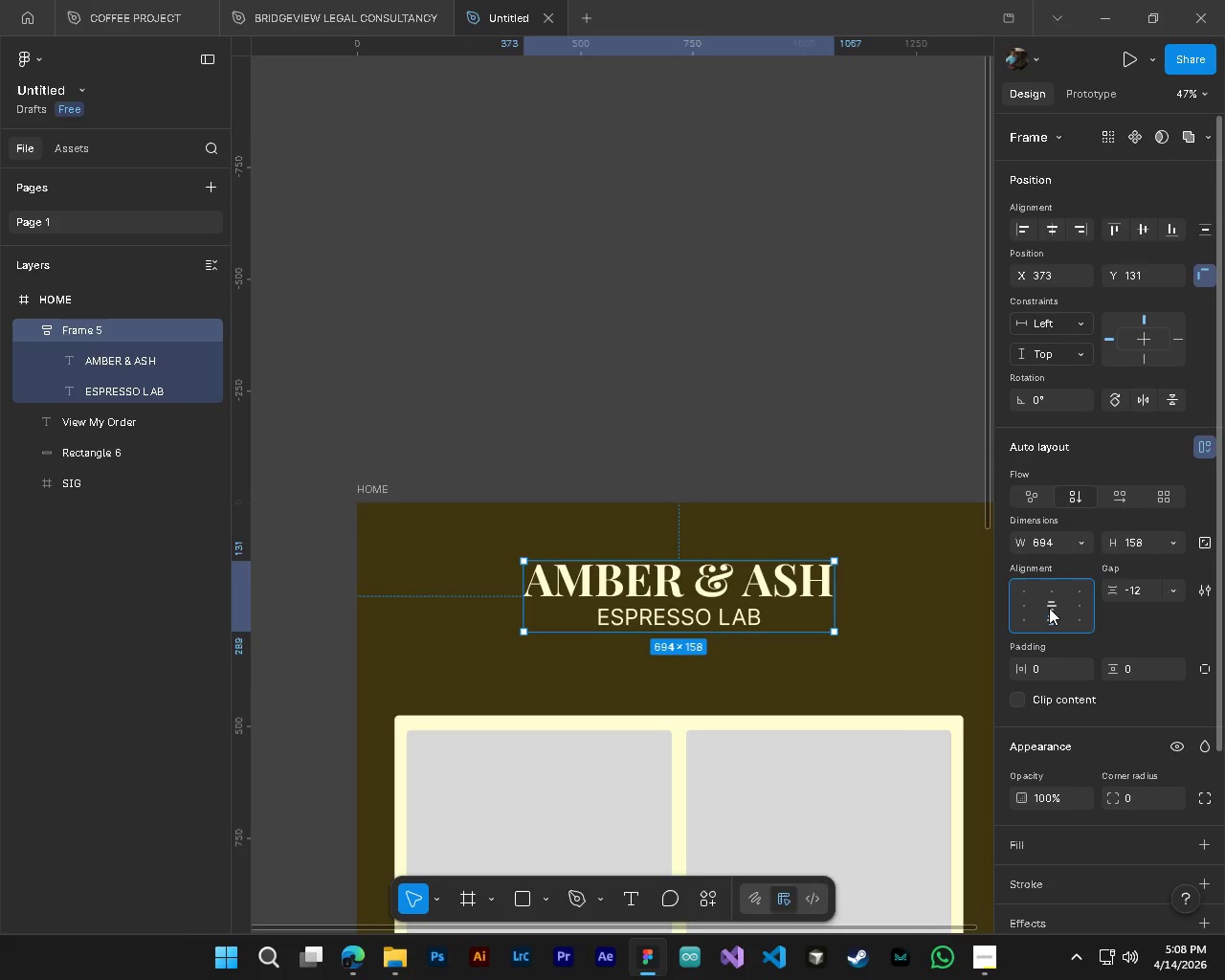 
left_click([1049, 608])
 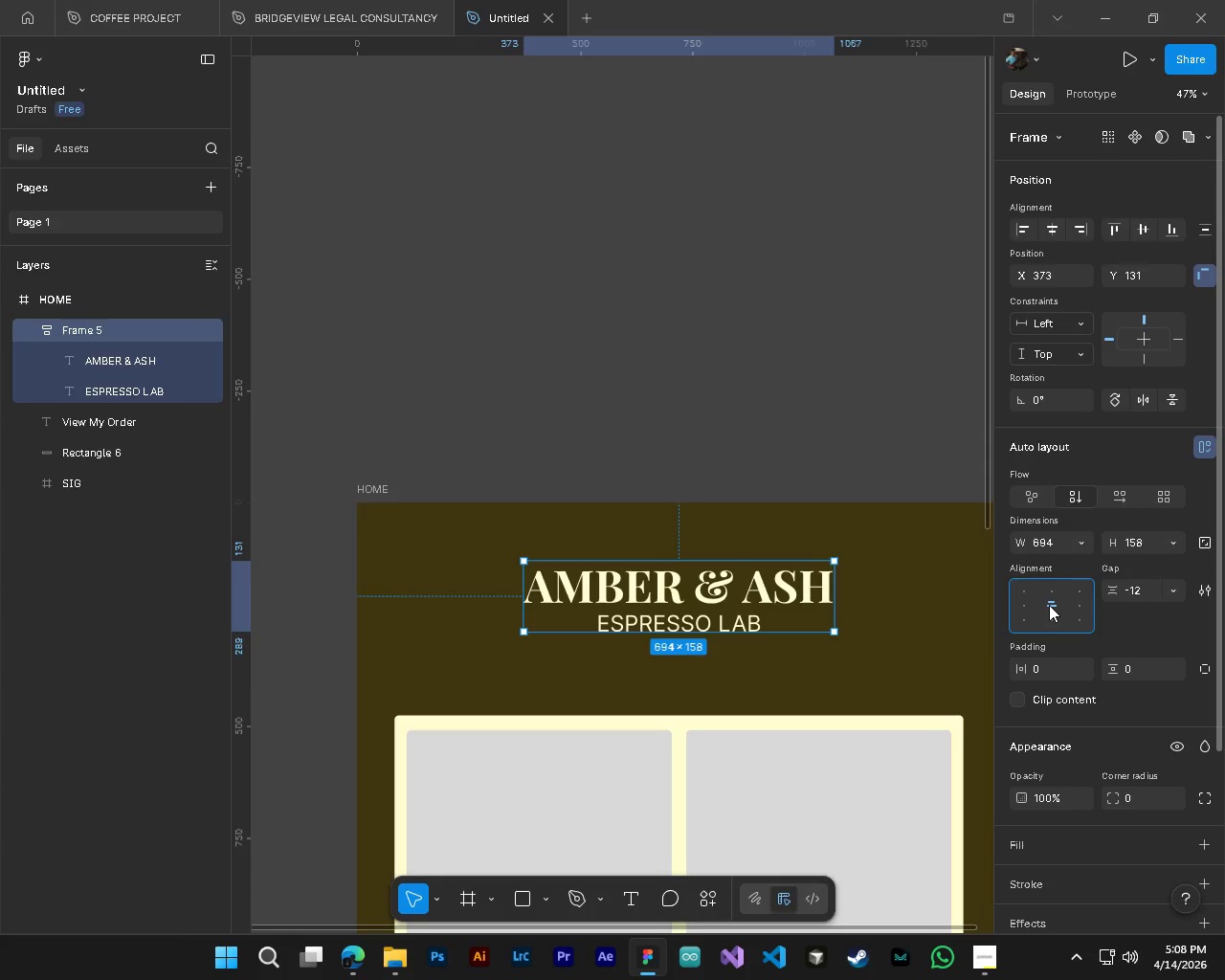 
double_click([1049, 605])
 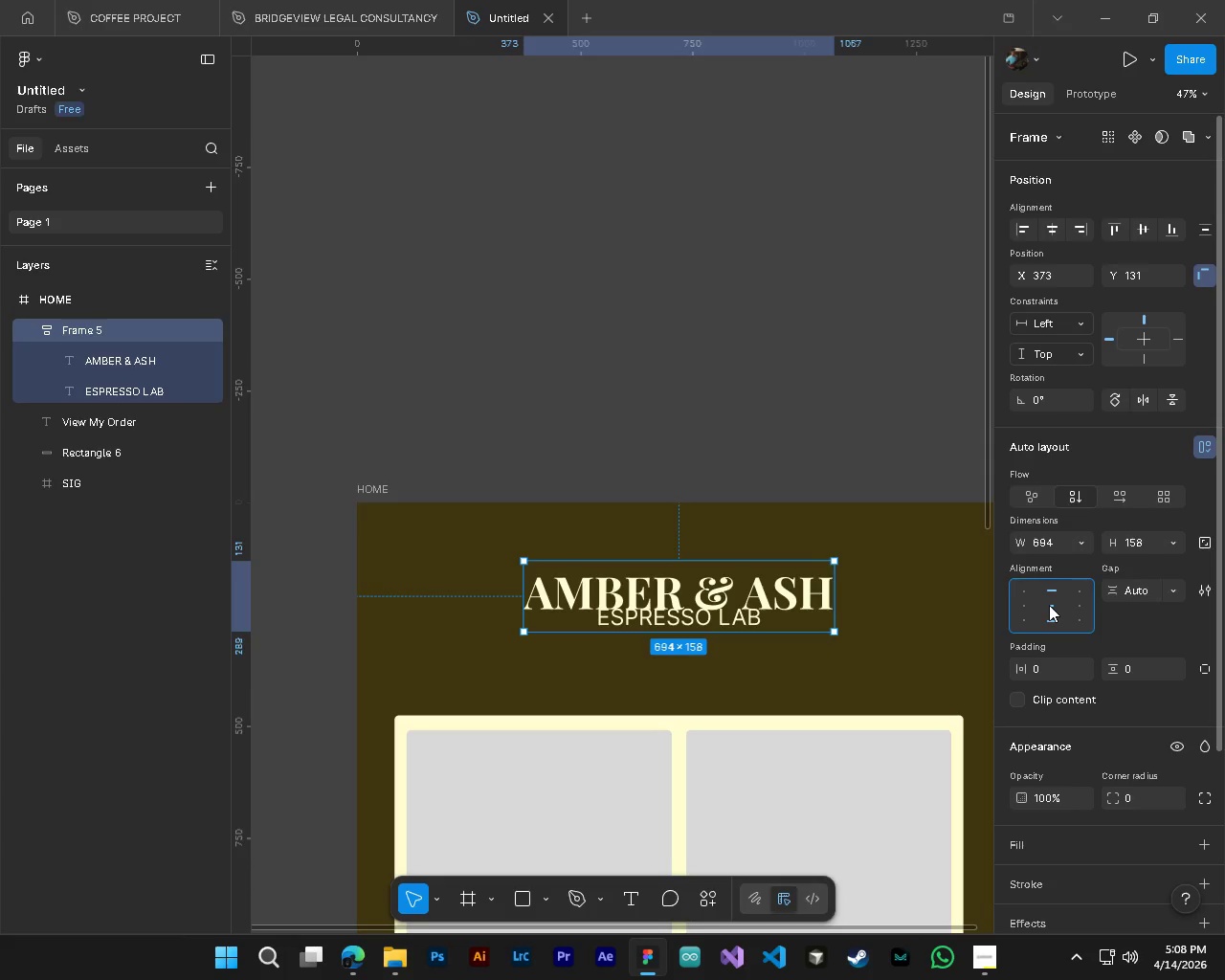 
triple_click([1049, 605])
 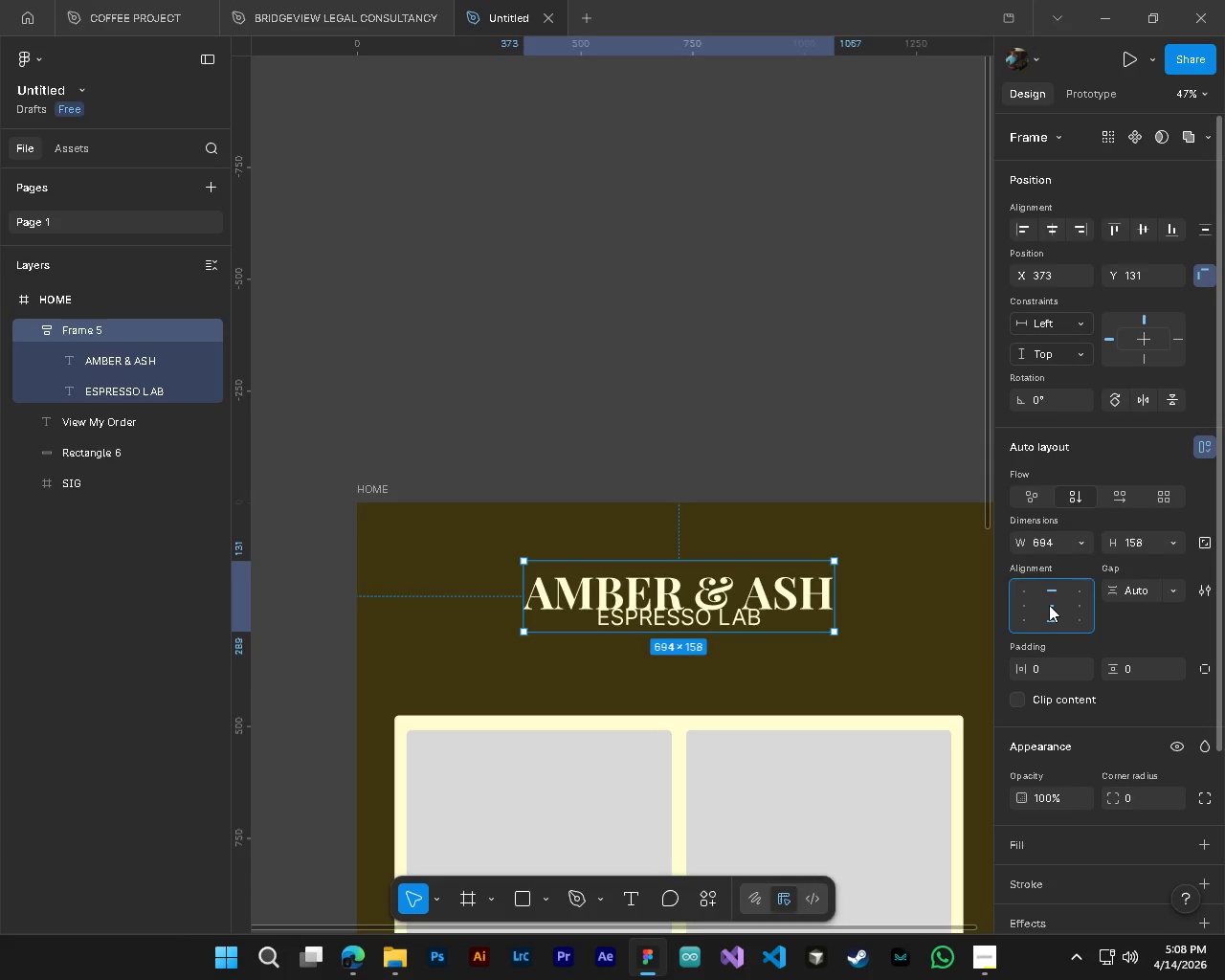 
double_click([1049, 605])
 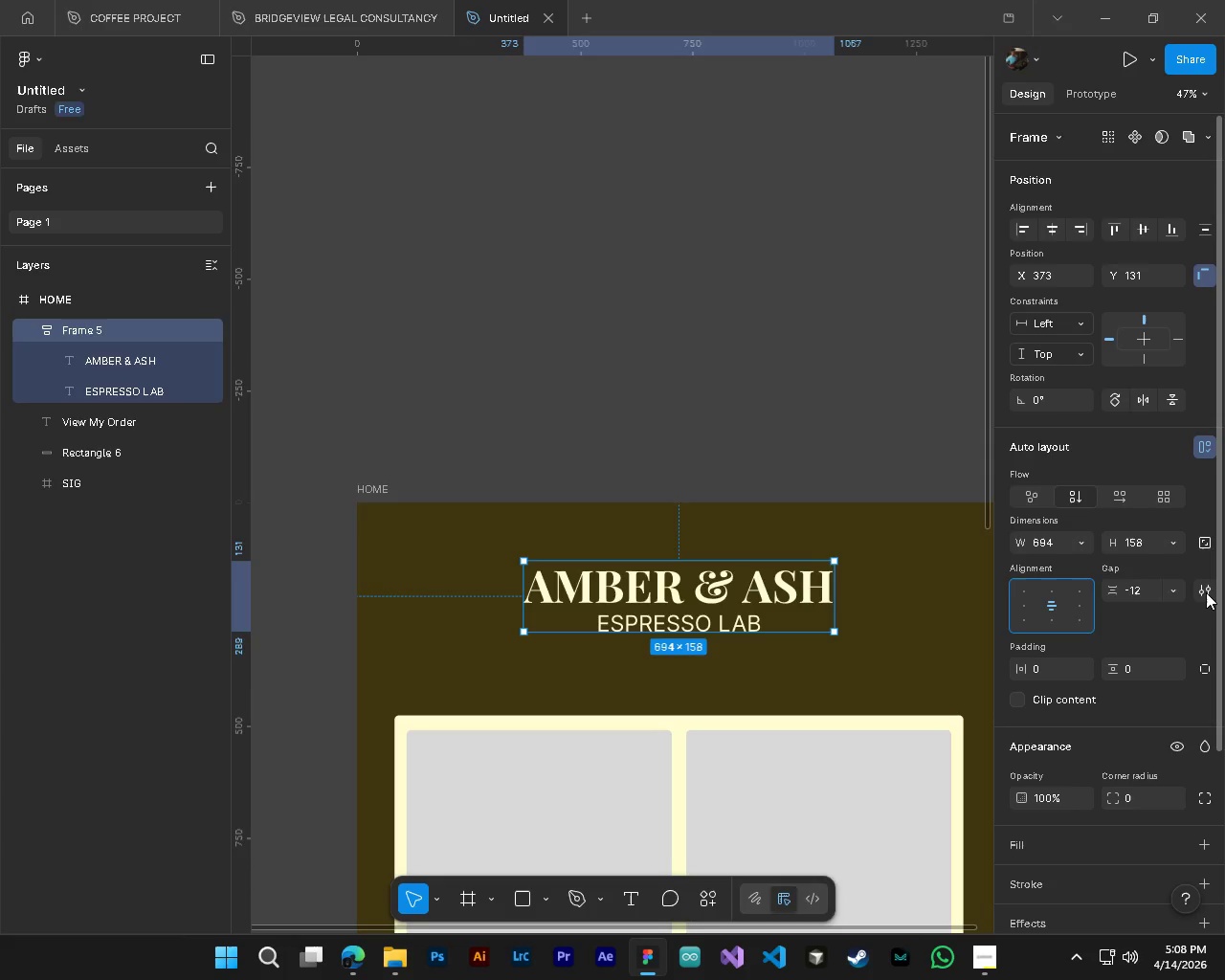 
left_click([1205, 592])
 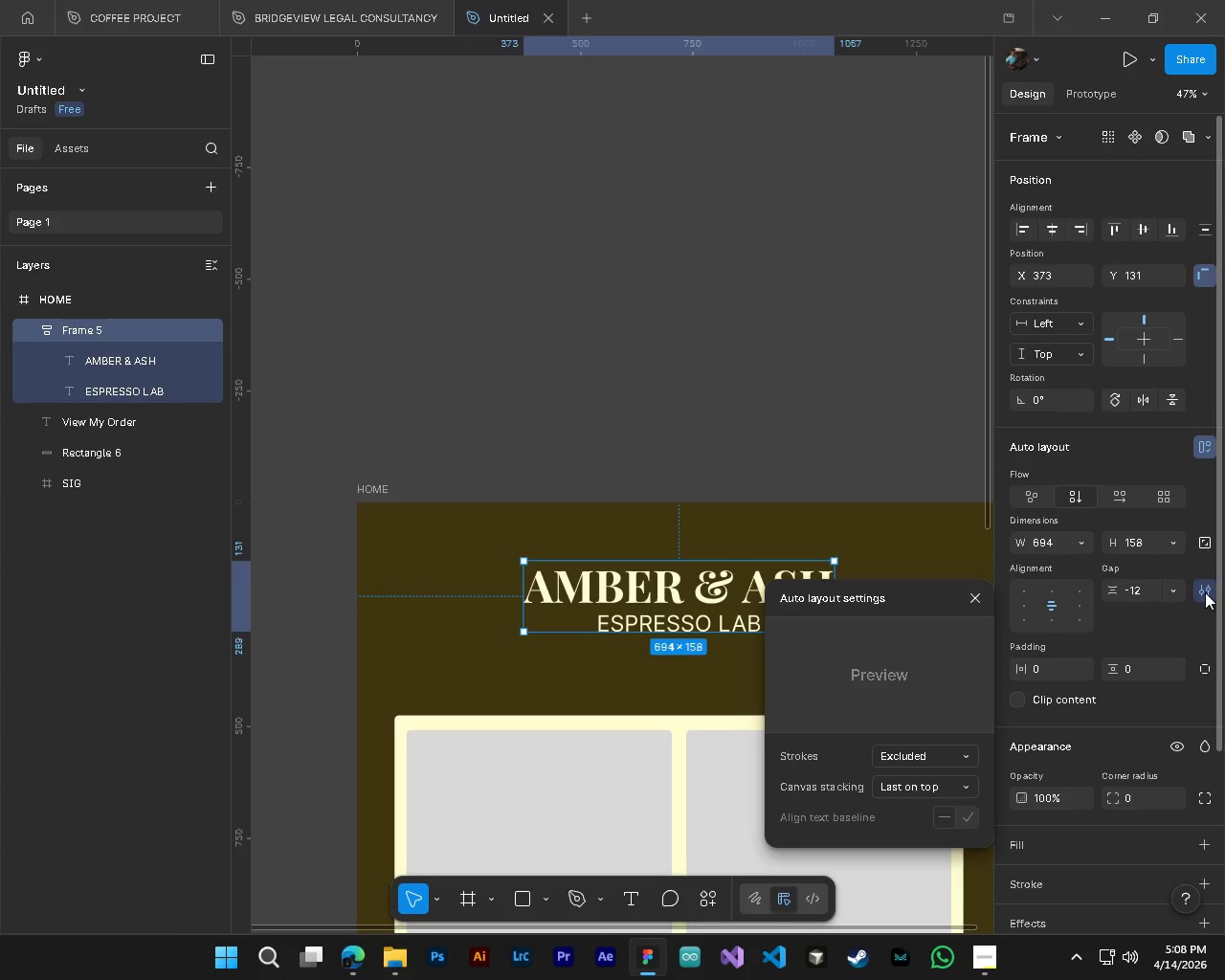 
left_click([1205, 592])
 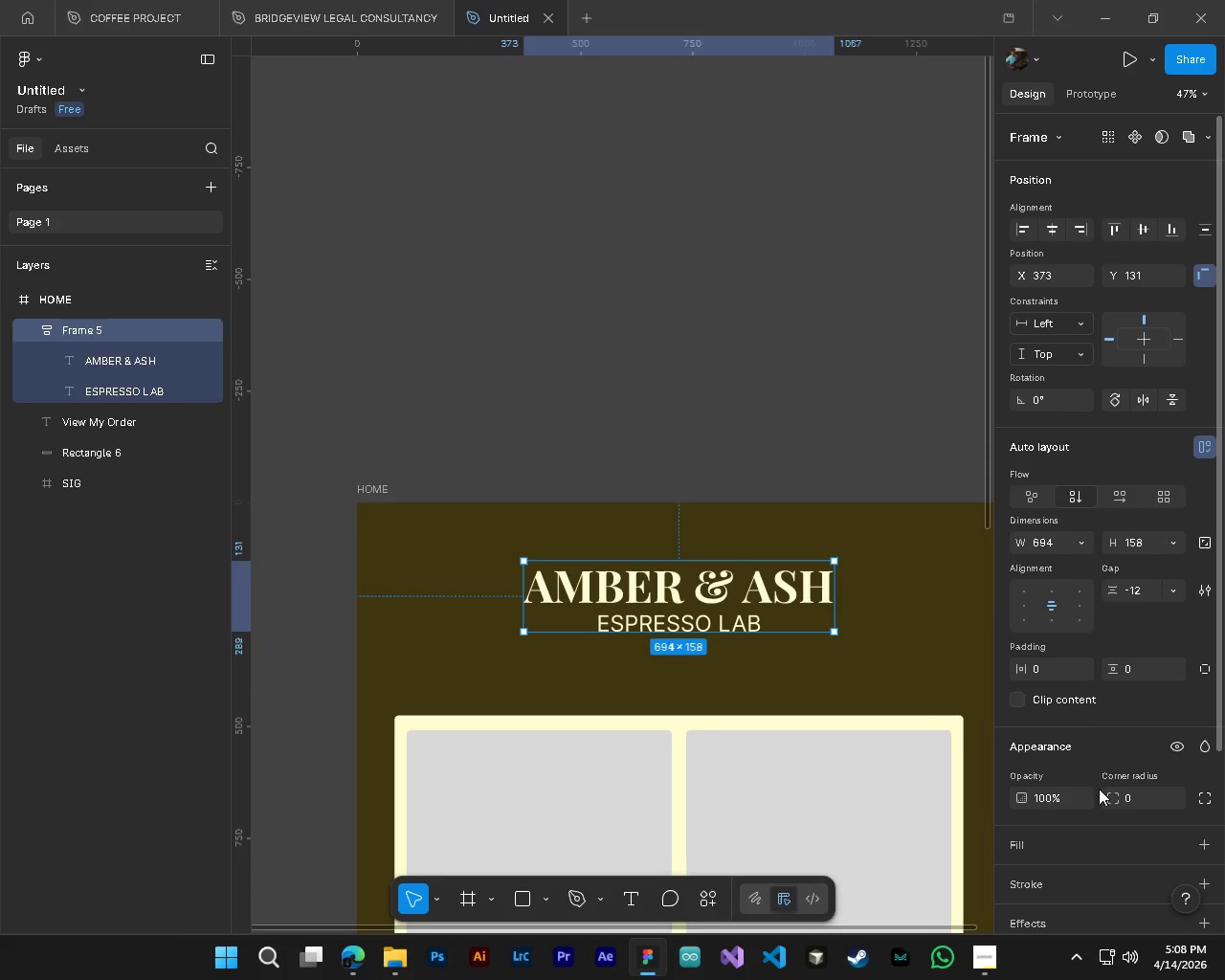 
scroll: coordinate [1101, 815], scroll_direction: down, amount: 4.0
 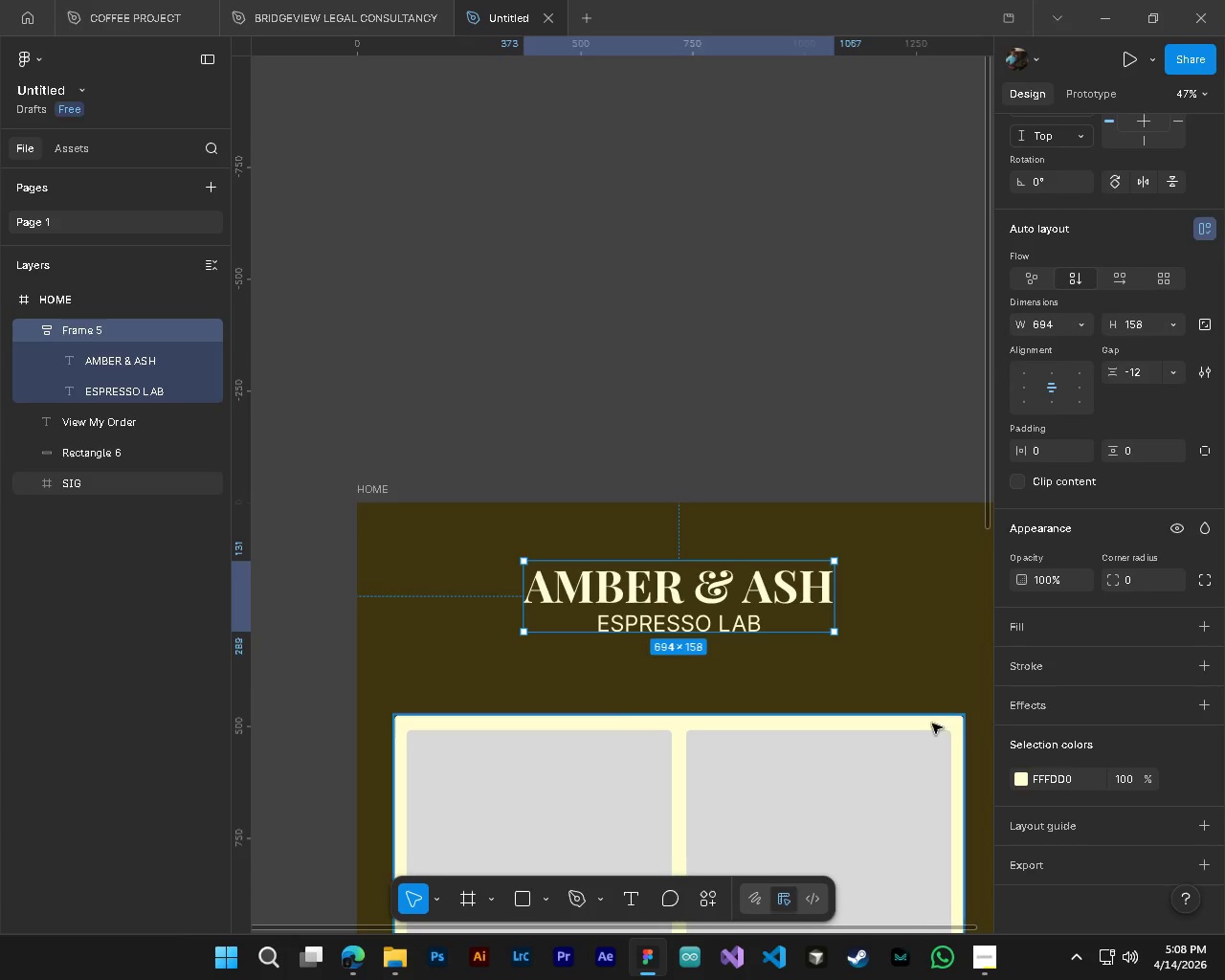 
hold_key(key=AltLeft, duration=0.45)
hold_key(key=ControlLeft, duration=0.38)
scroll: coordinate [846, 717], scroll_direction: down, amount: 6.0
 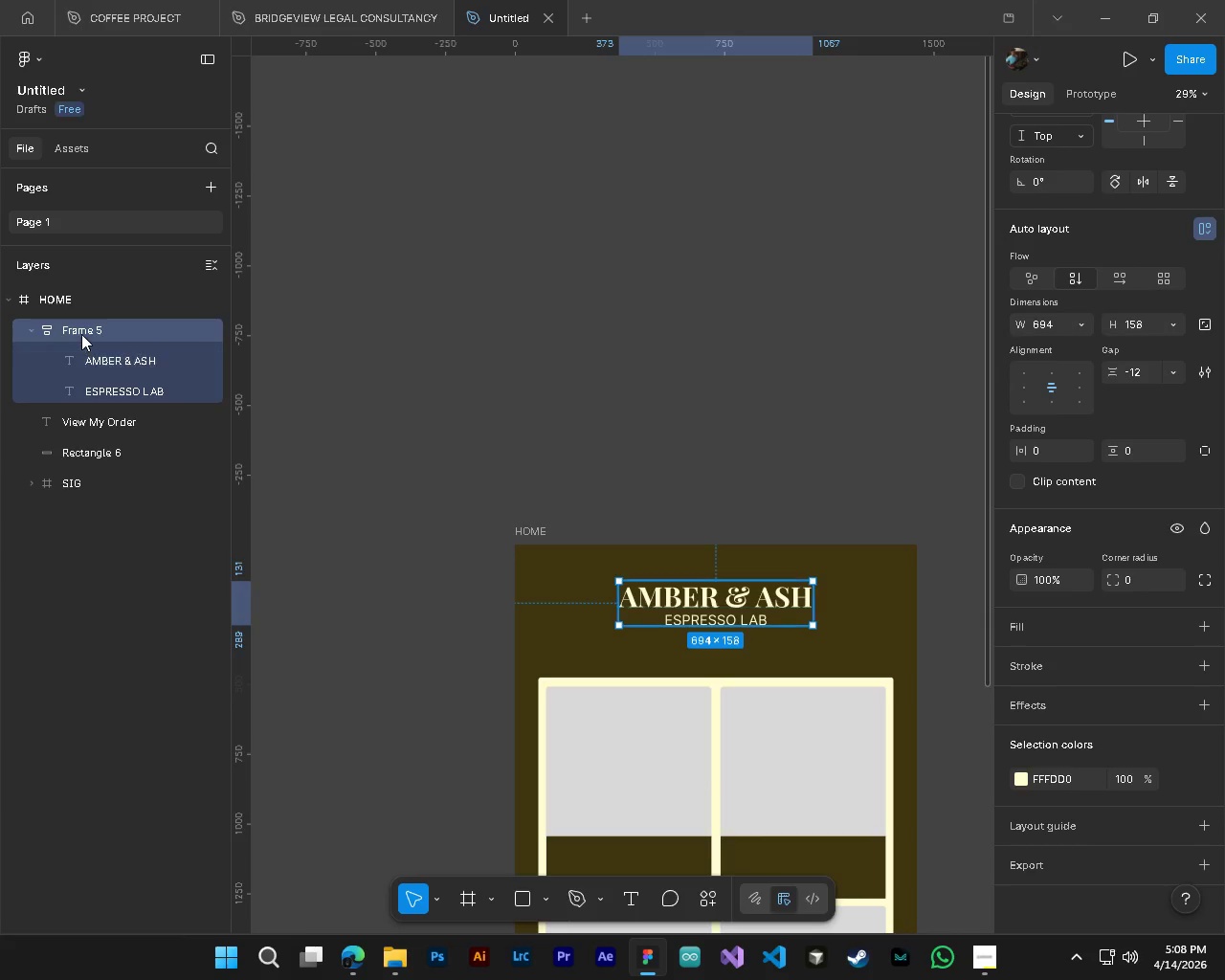 
double_click([80, 334])
 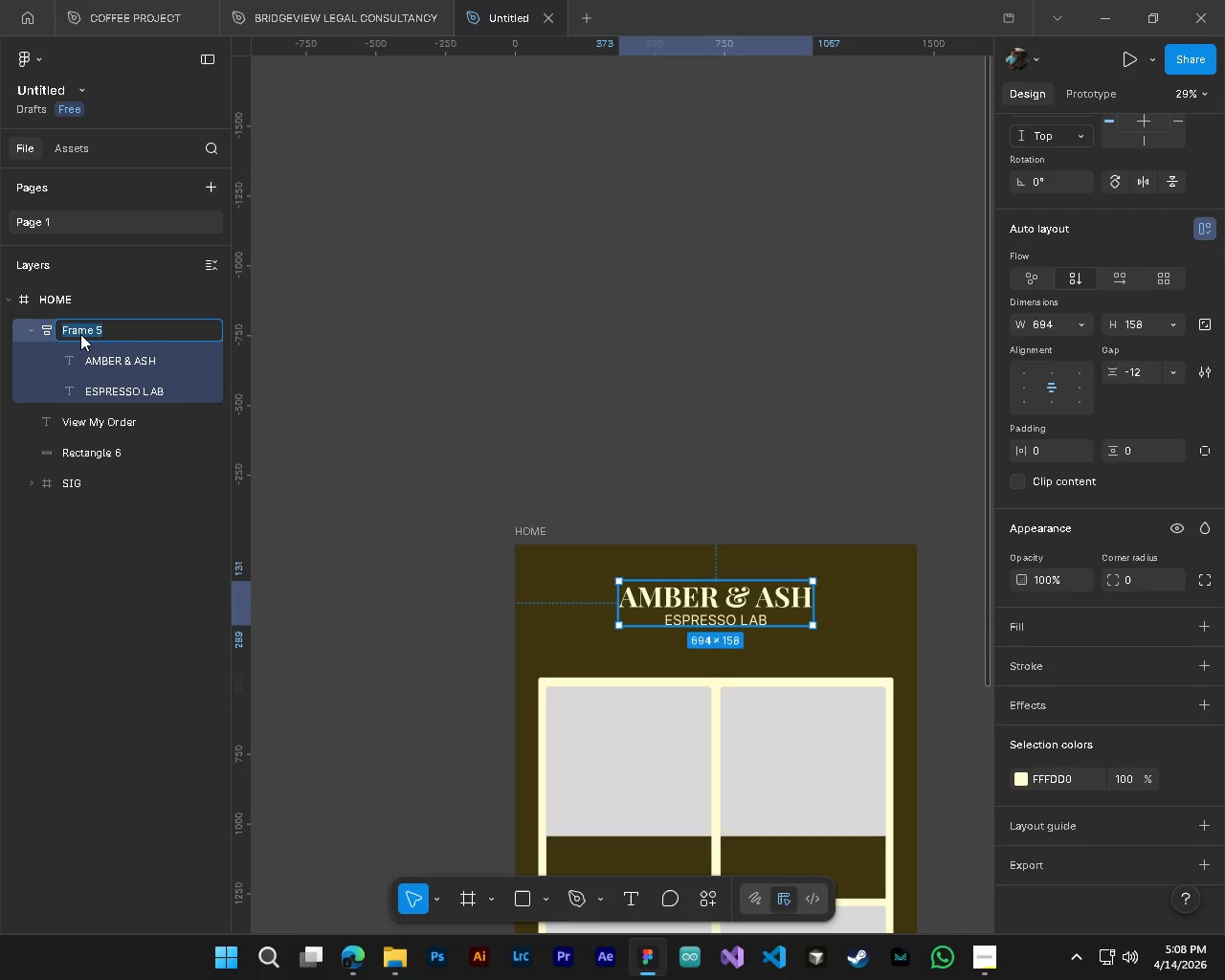 
type(ABN)
key(Backspace)
key(Backspace)
type(MBR)
key(Backspace)
type(ER)
 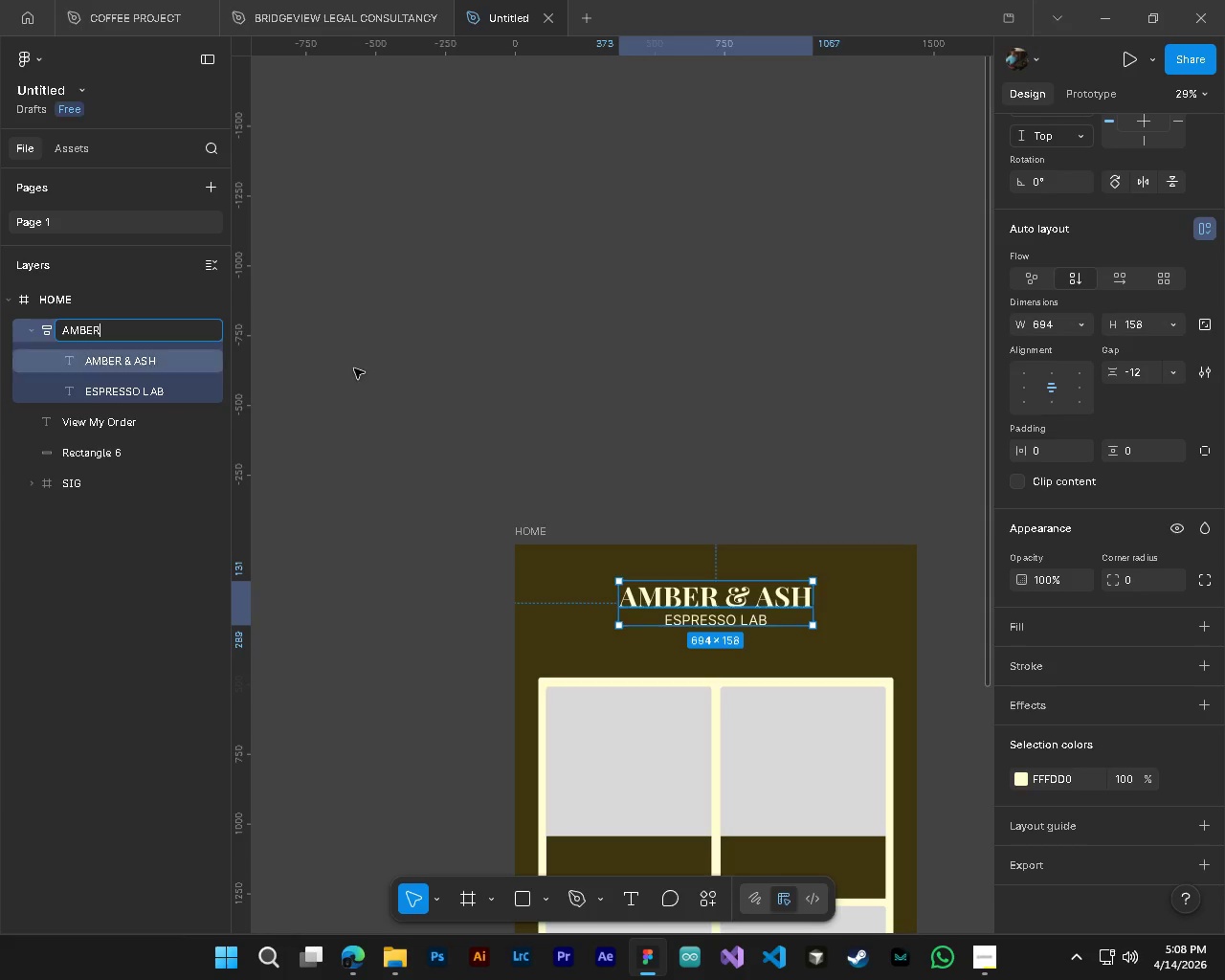 
left_click_drag(start_coordinate=[422, 368], to_coordinate=[410, 368])
 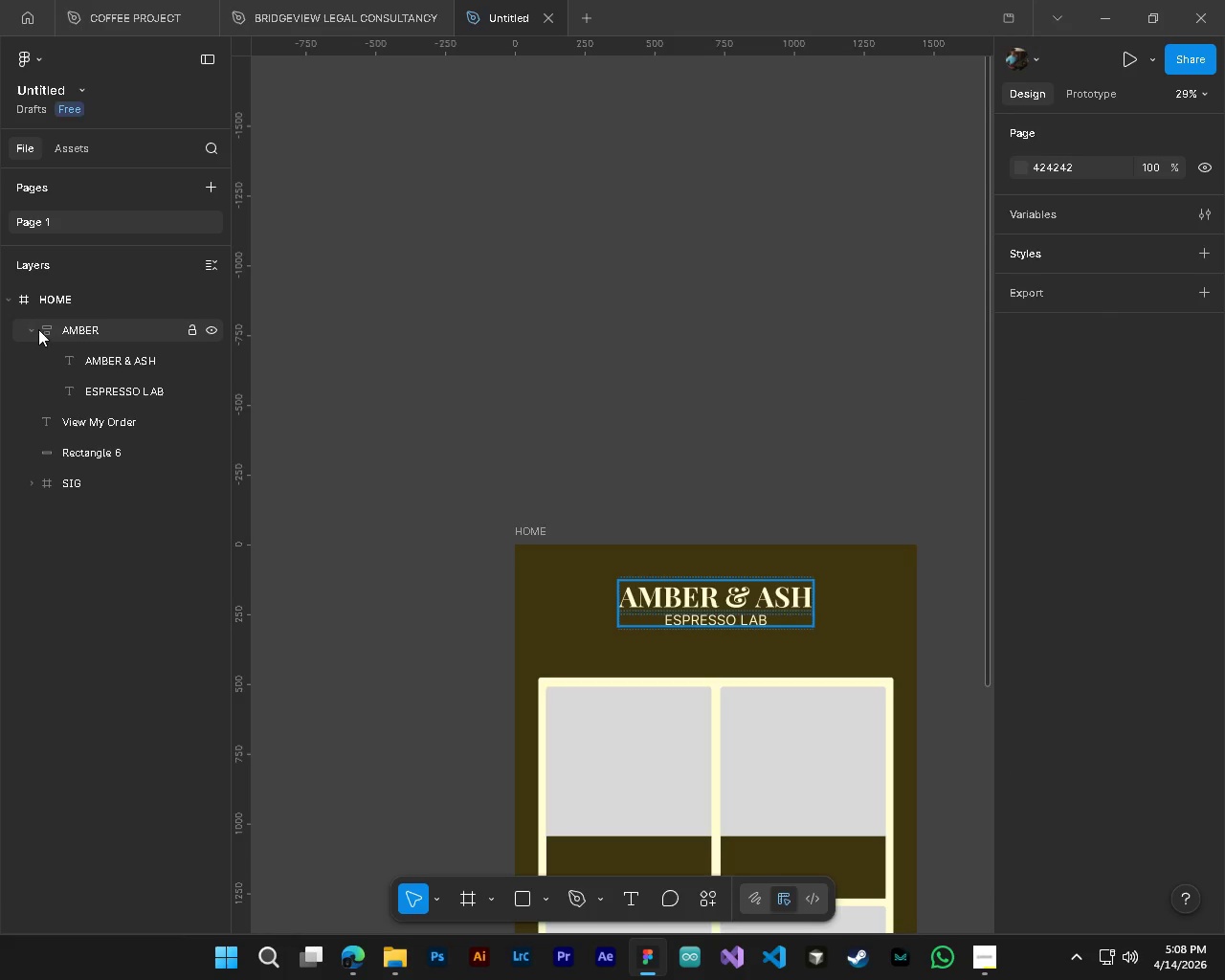 
left_click([28, 332])
 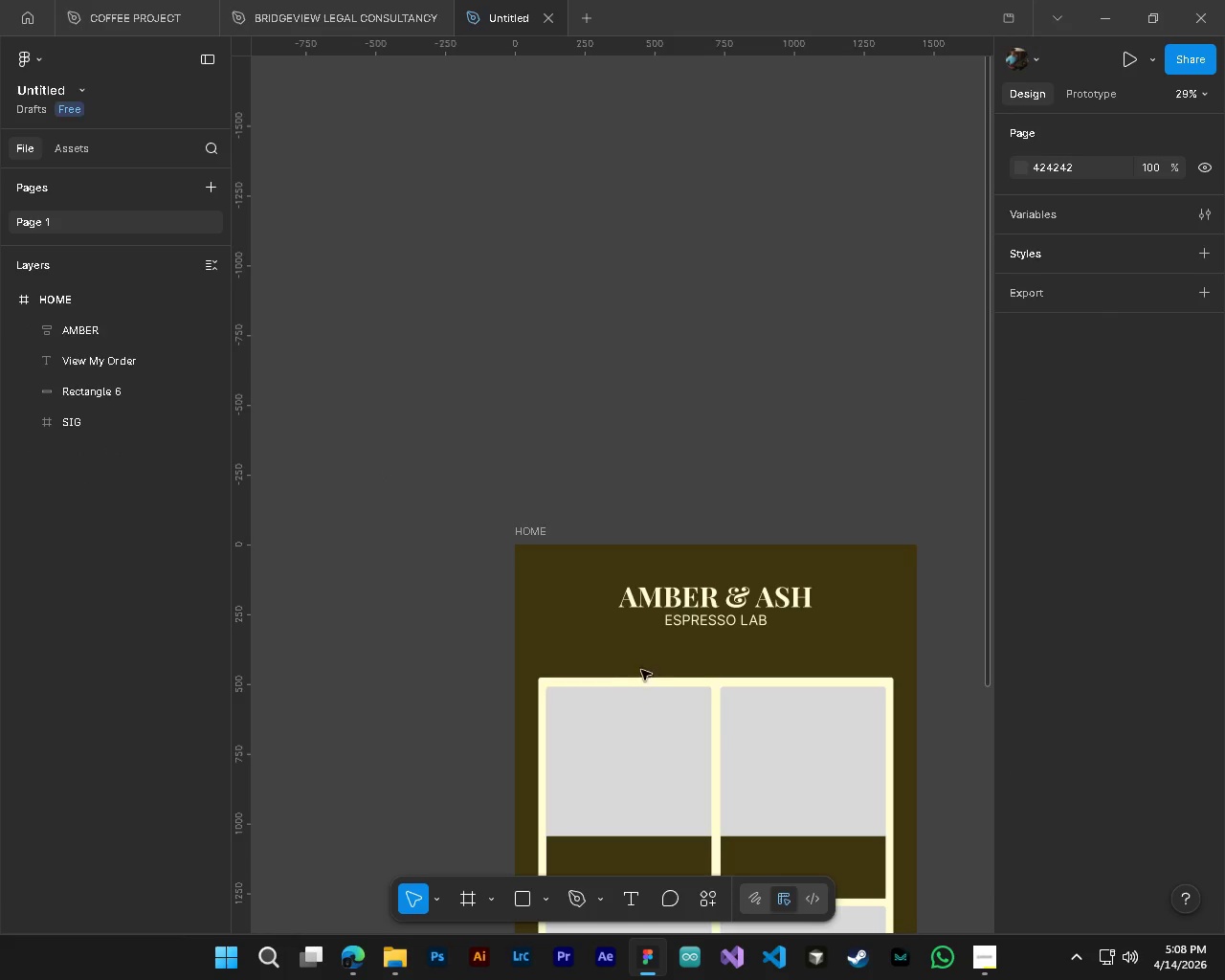 
key(Alt+AltLeft)
 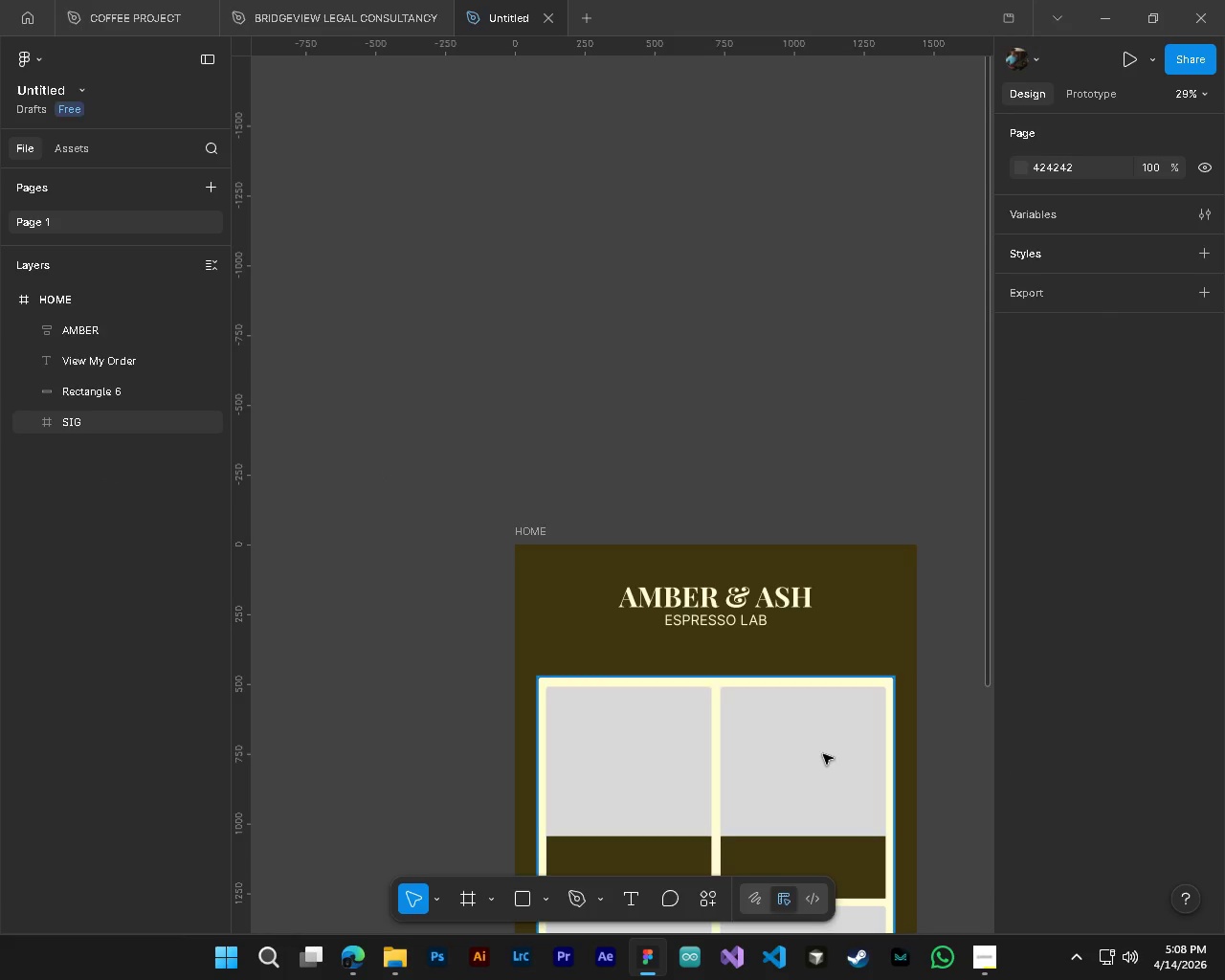 
key(Alt+Control+ControlLeft)
 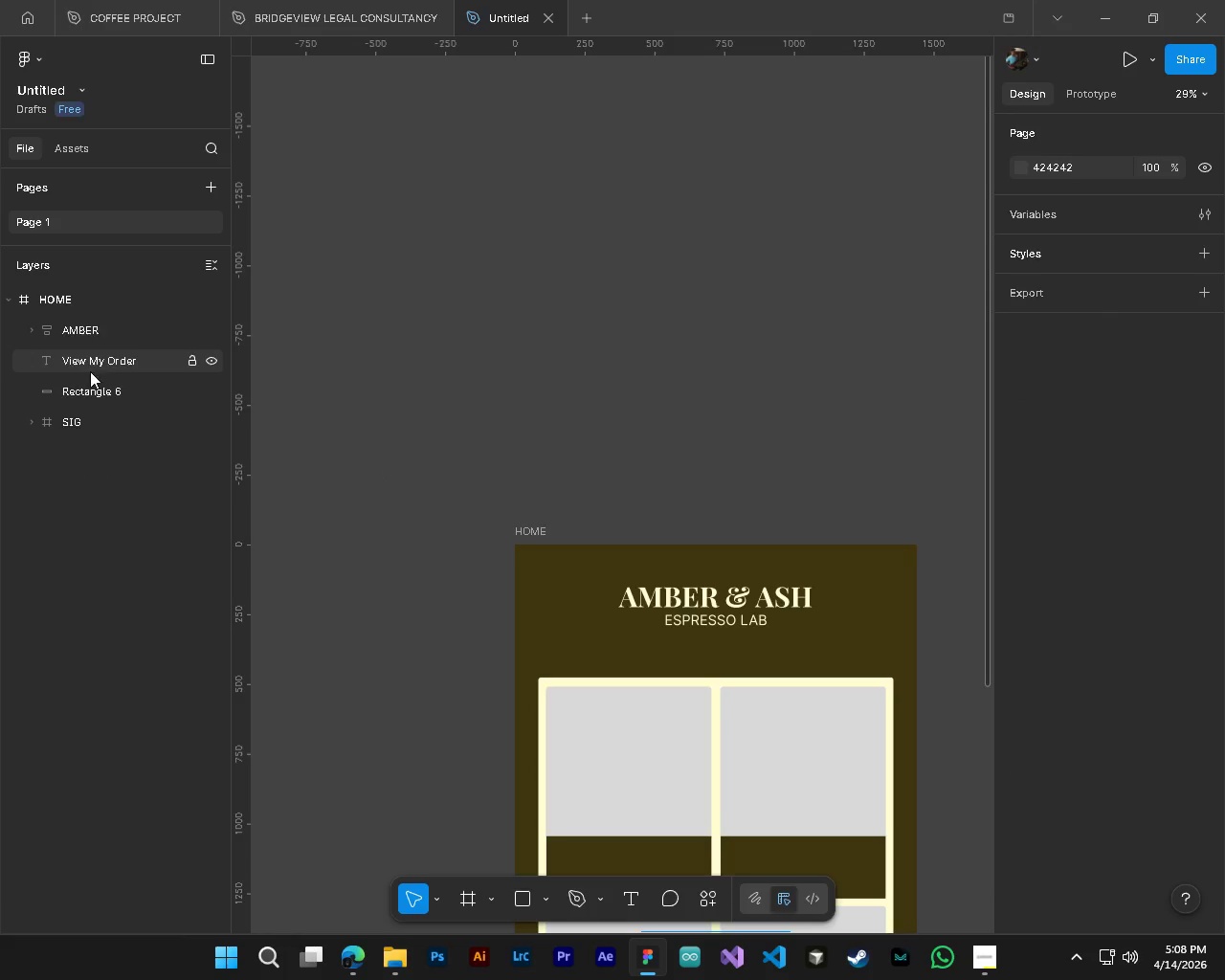 
hold_key(key=AltLeft, duration=0.33)
hold_key(key=ControlLeft, duration=0.34)
scroll: coordinate [700, 585], scroll_direction: down, amount: 5.0
 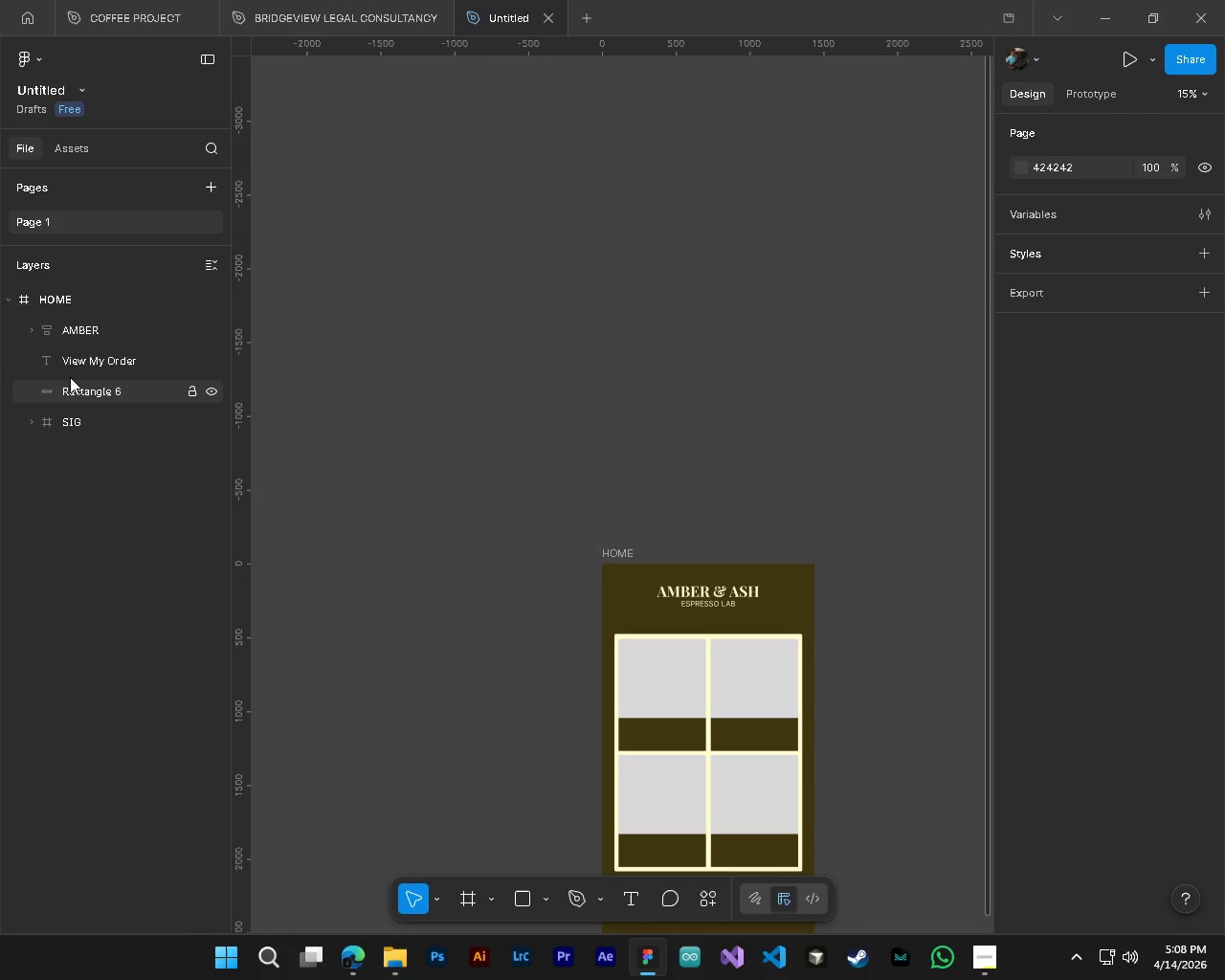 
left_click([70, 377])
 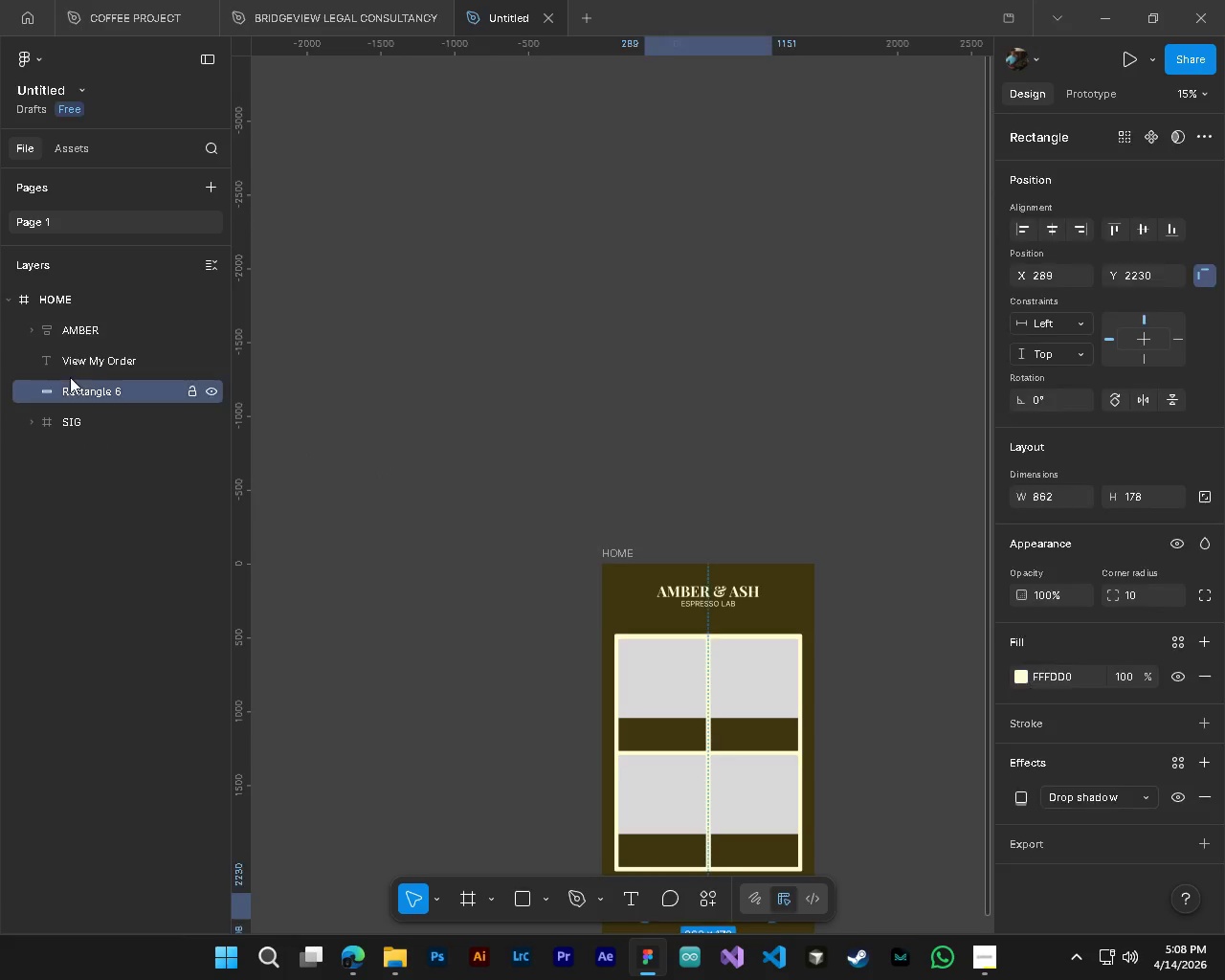 
hold_key(key=ControlLeft, duration=0.5)
left_click([82, 364])
 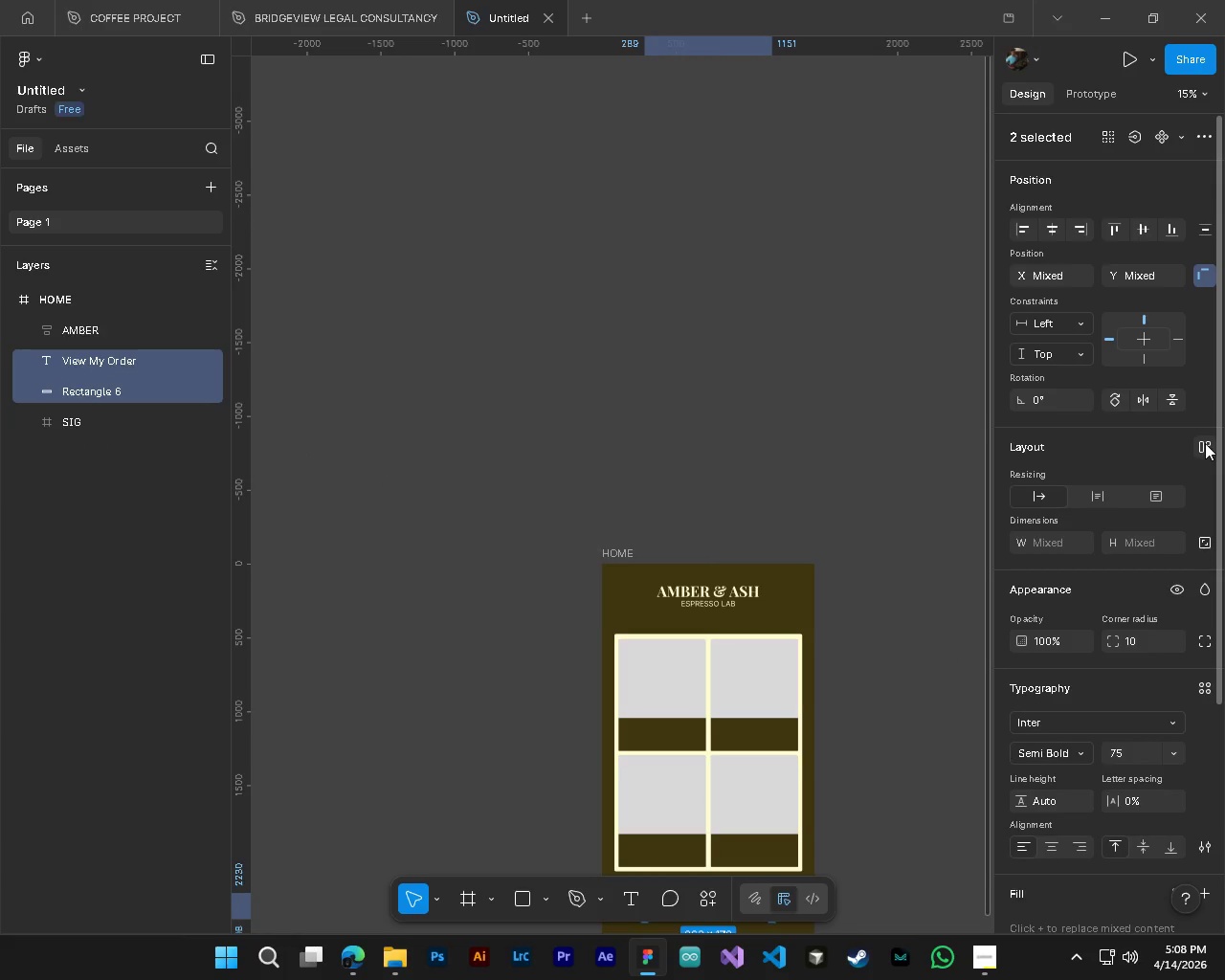 
left_click([1205, 443])
 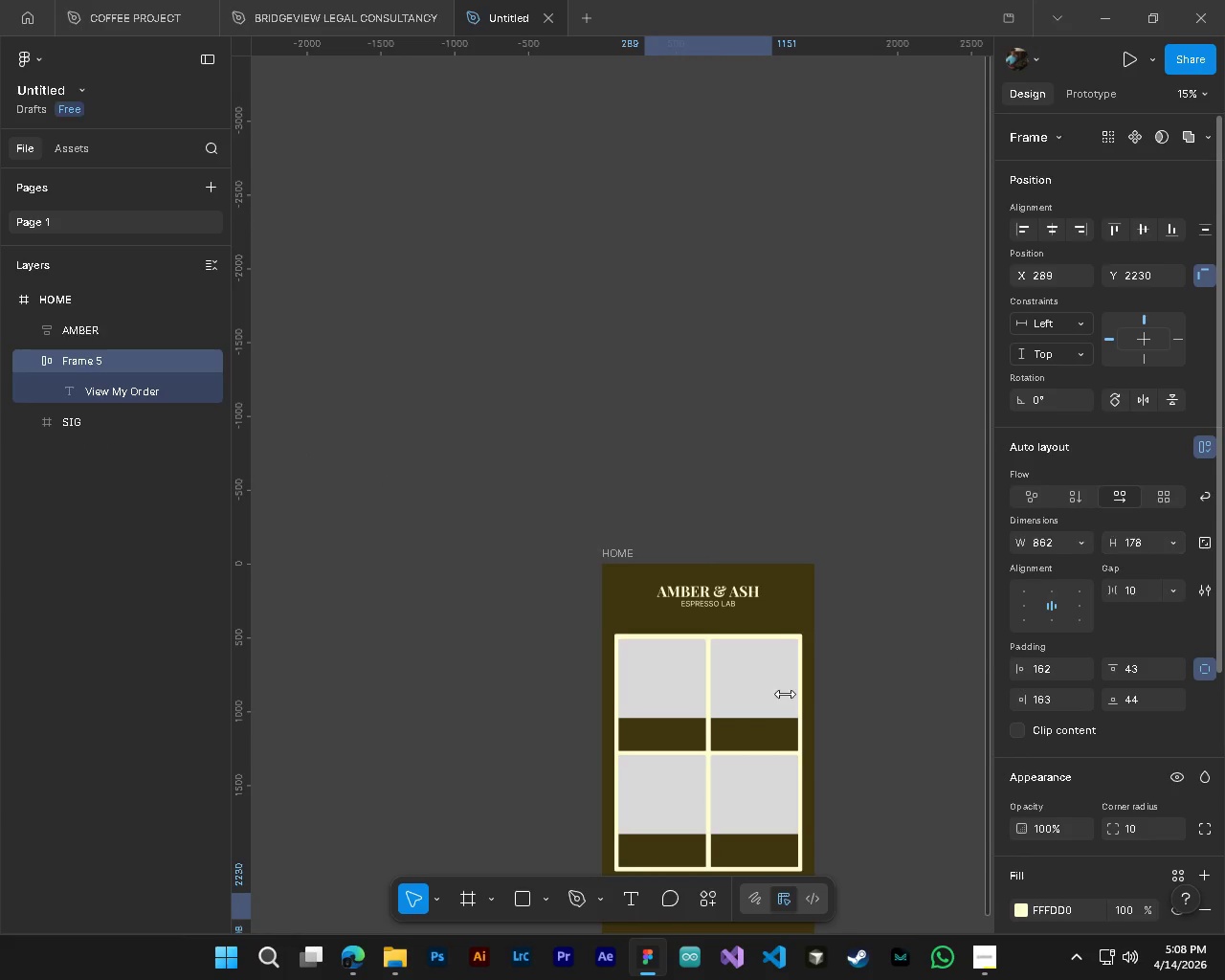 
scroll: coordinate [704, 727], scroll_direction: down, amount: 4.0
 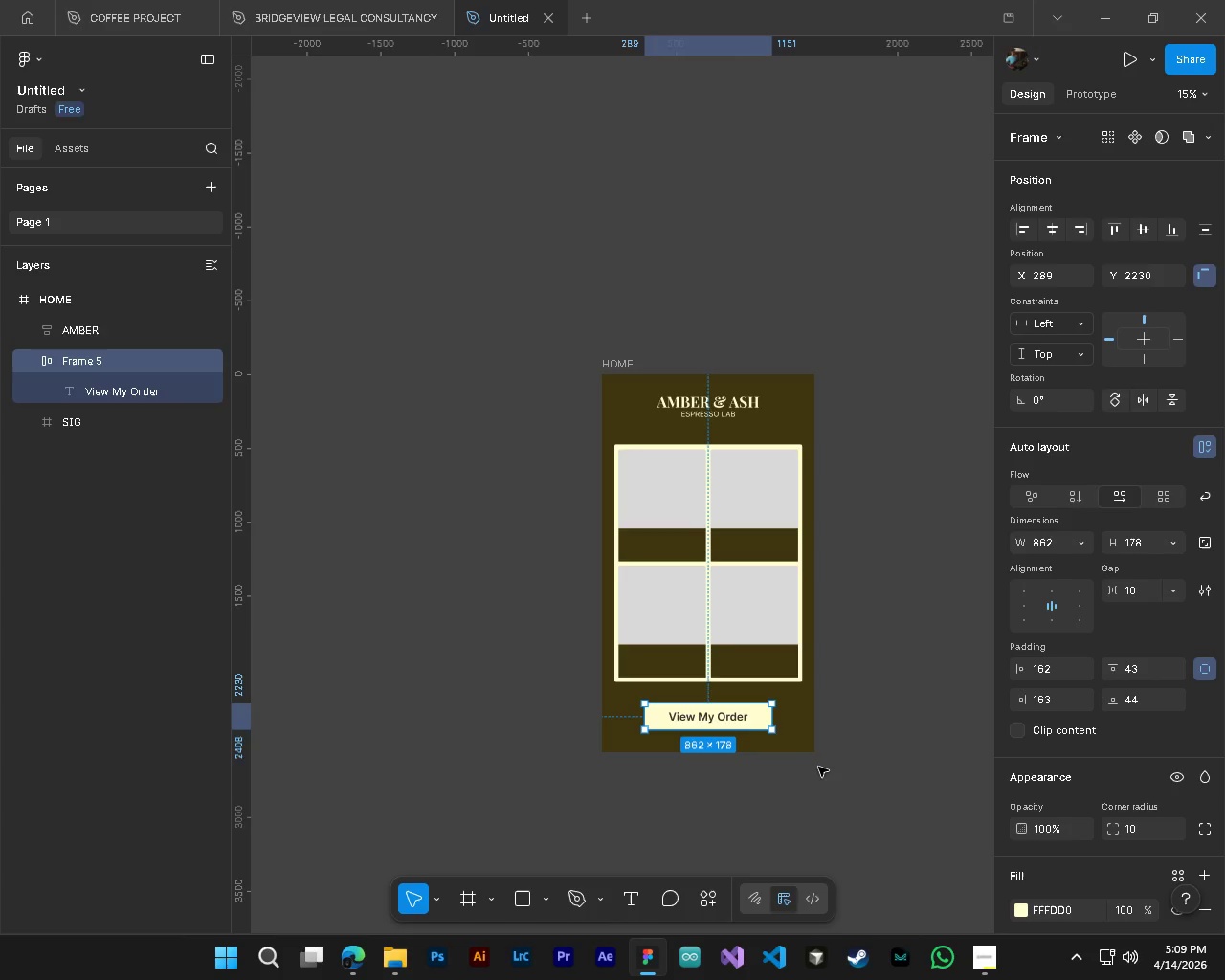 
hold_key(key=ControlLeft, duration=0.48)
 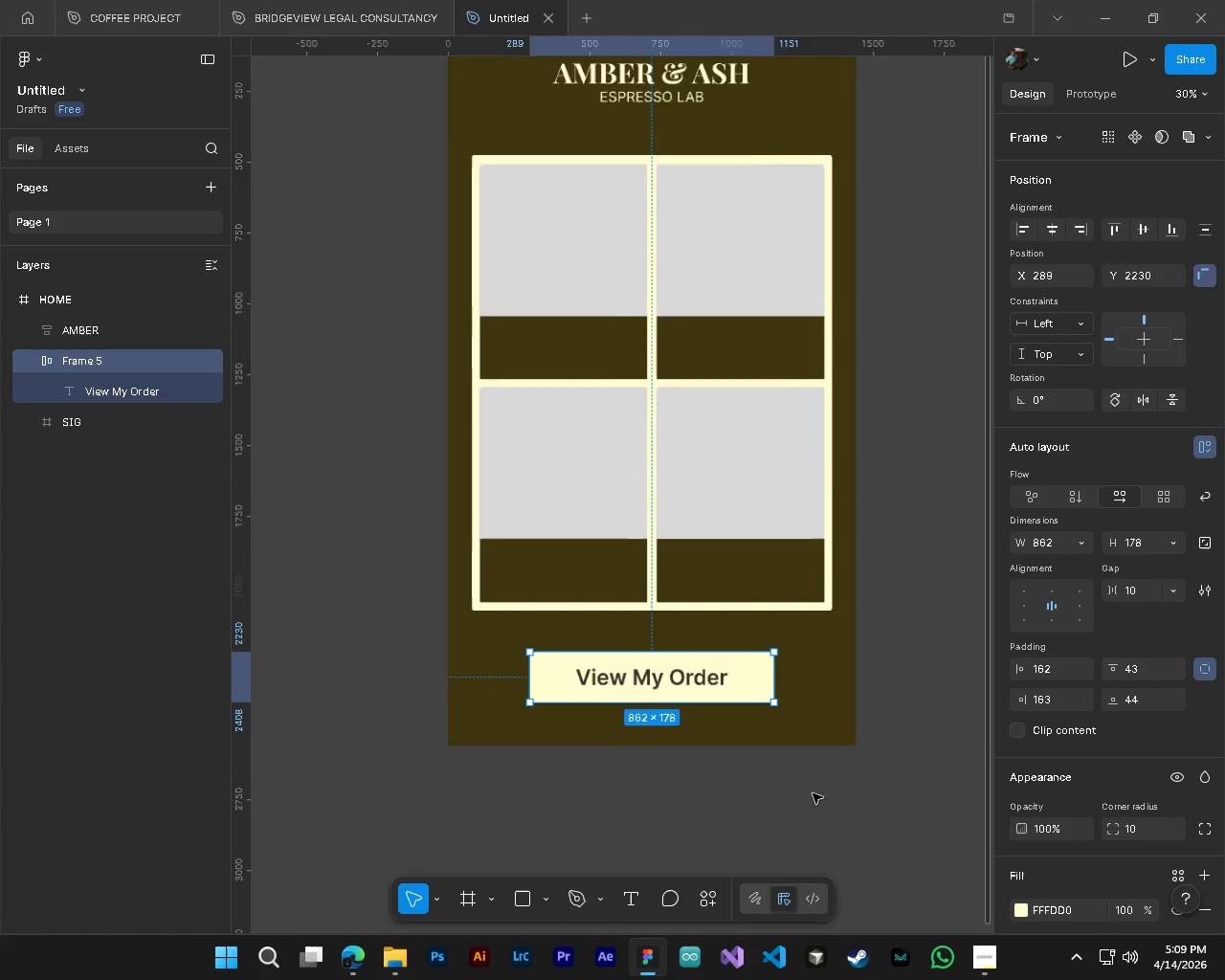 
hold_key(key=AltLeft, duration=0.48)
 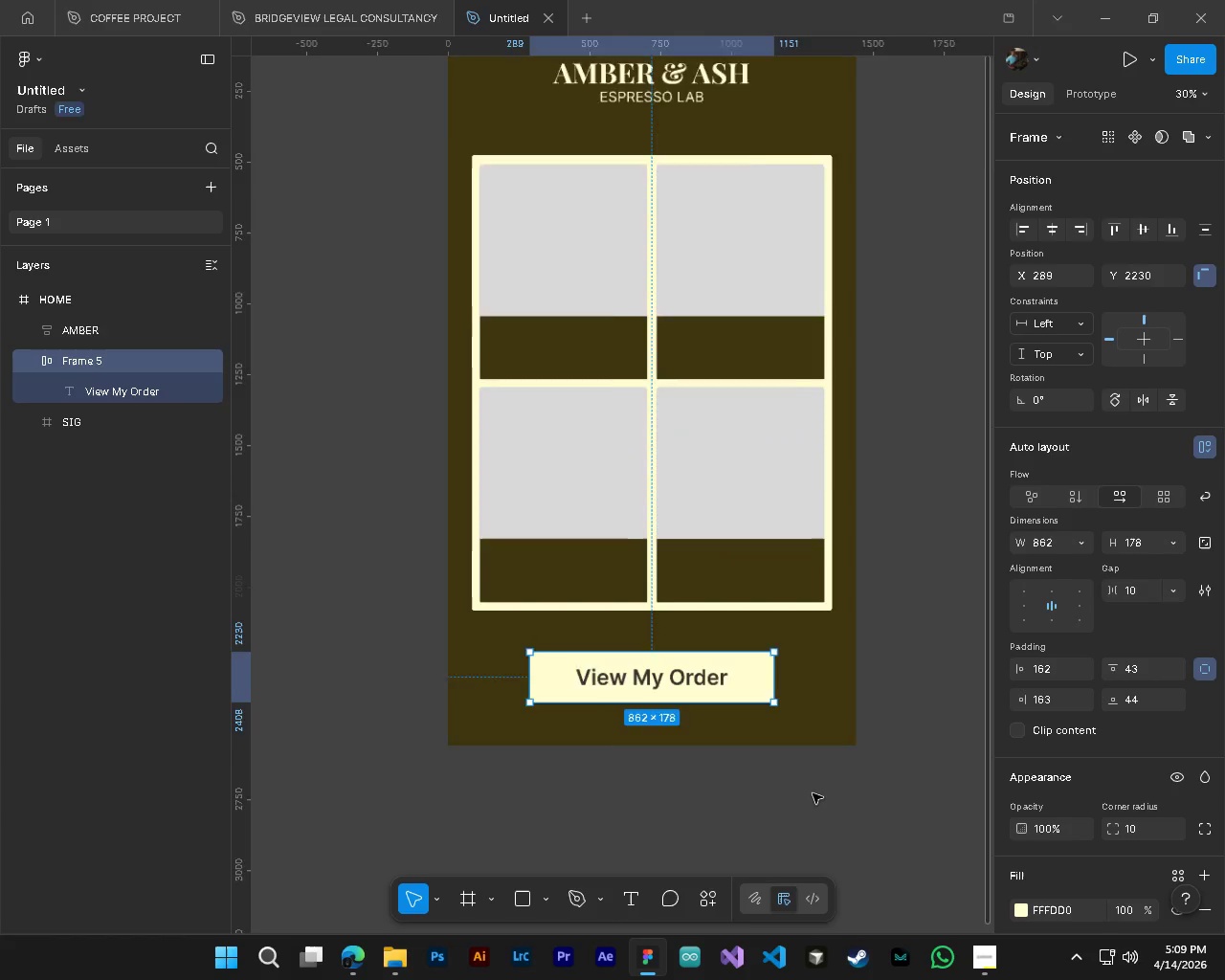 
hold_key(key=ControlLeft, duration=0.45)
 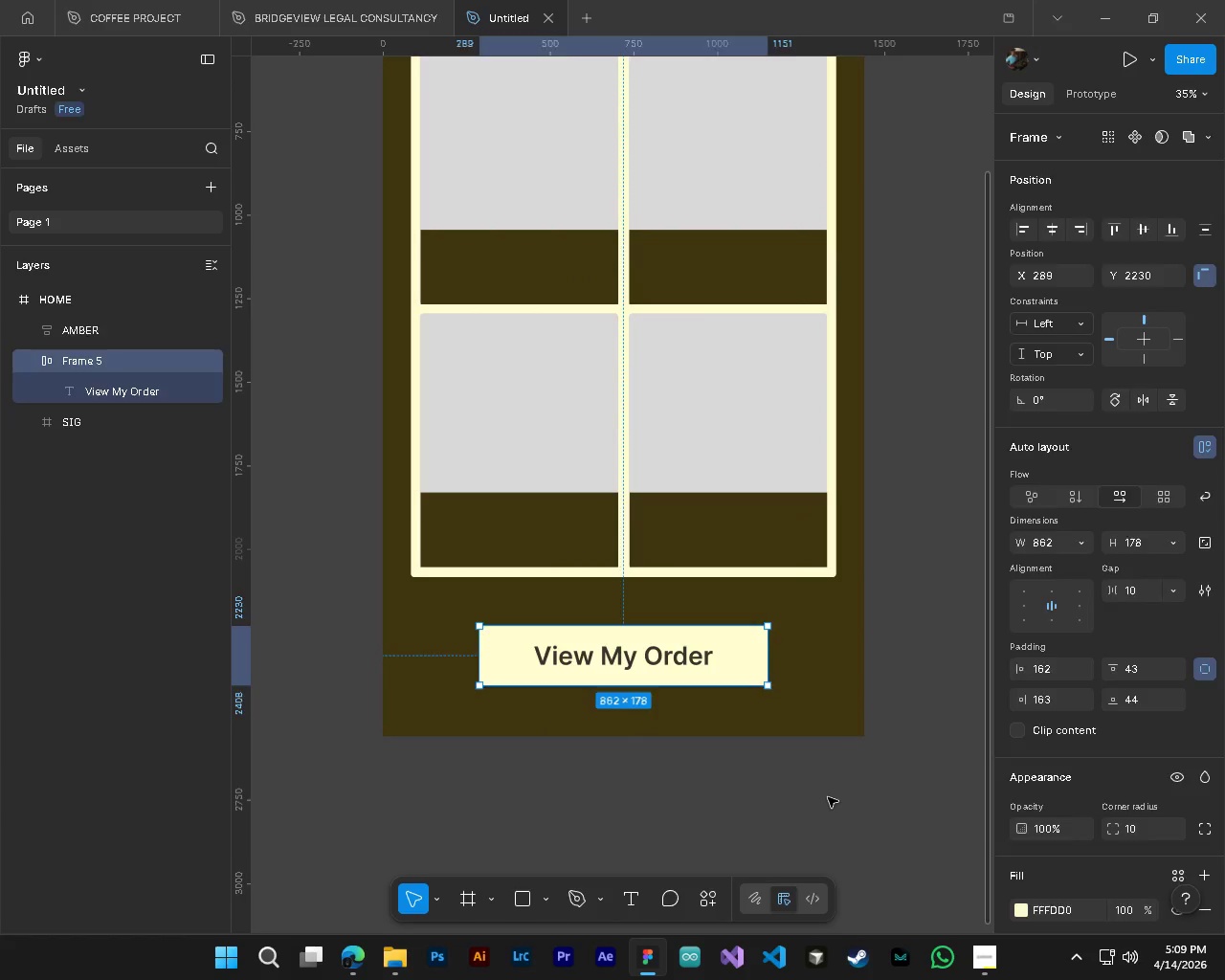 
hold_key(key=AltLeft, duration=0.41)
 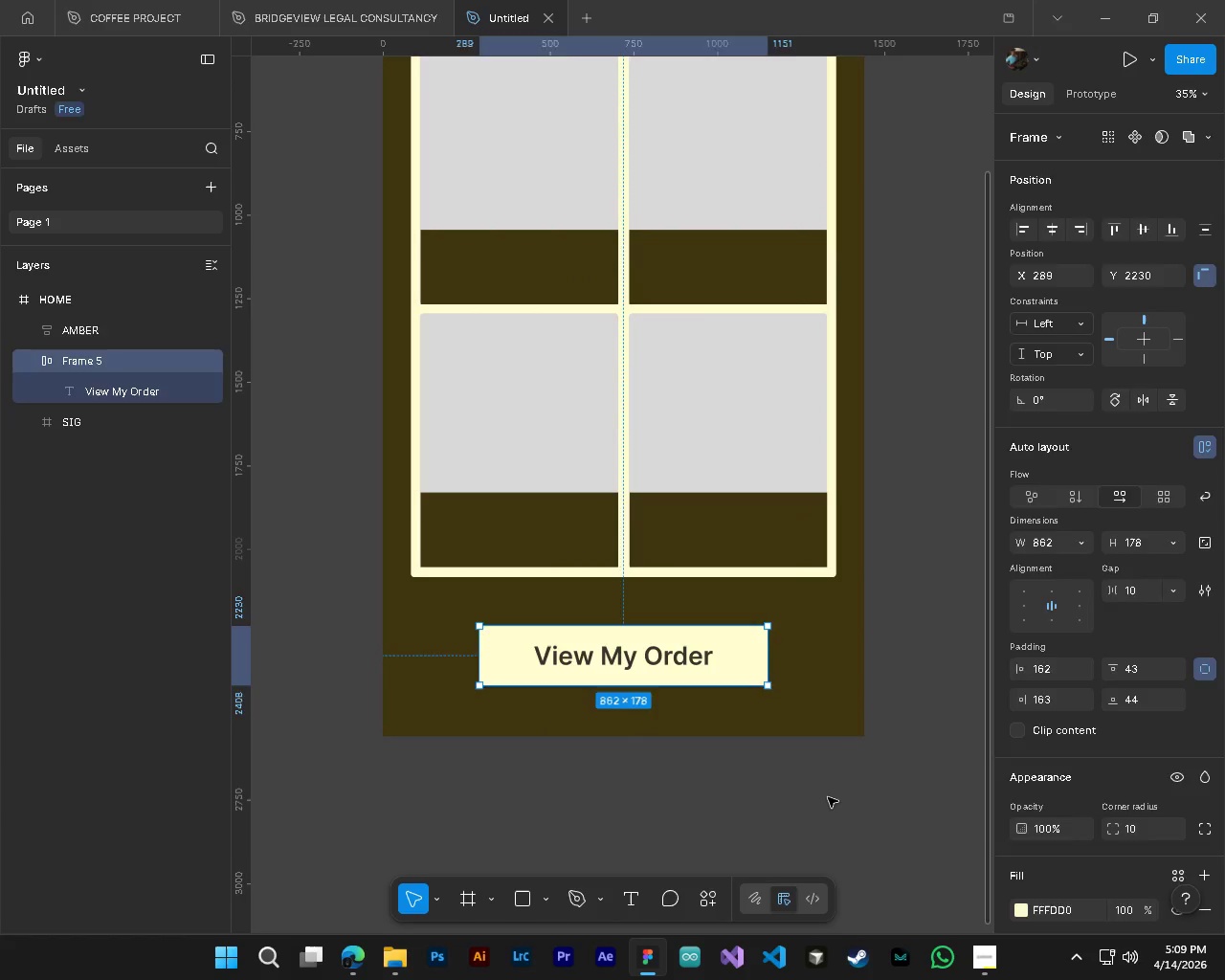 
scroll: coordinate [813, 793], scroll_direction: up, amount: 8.0
 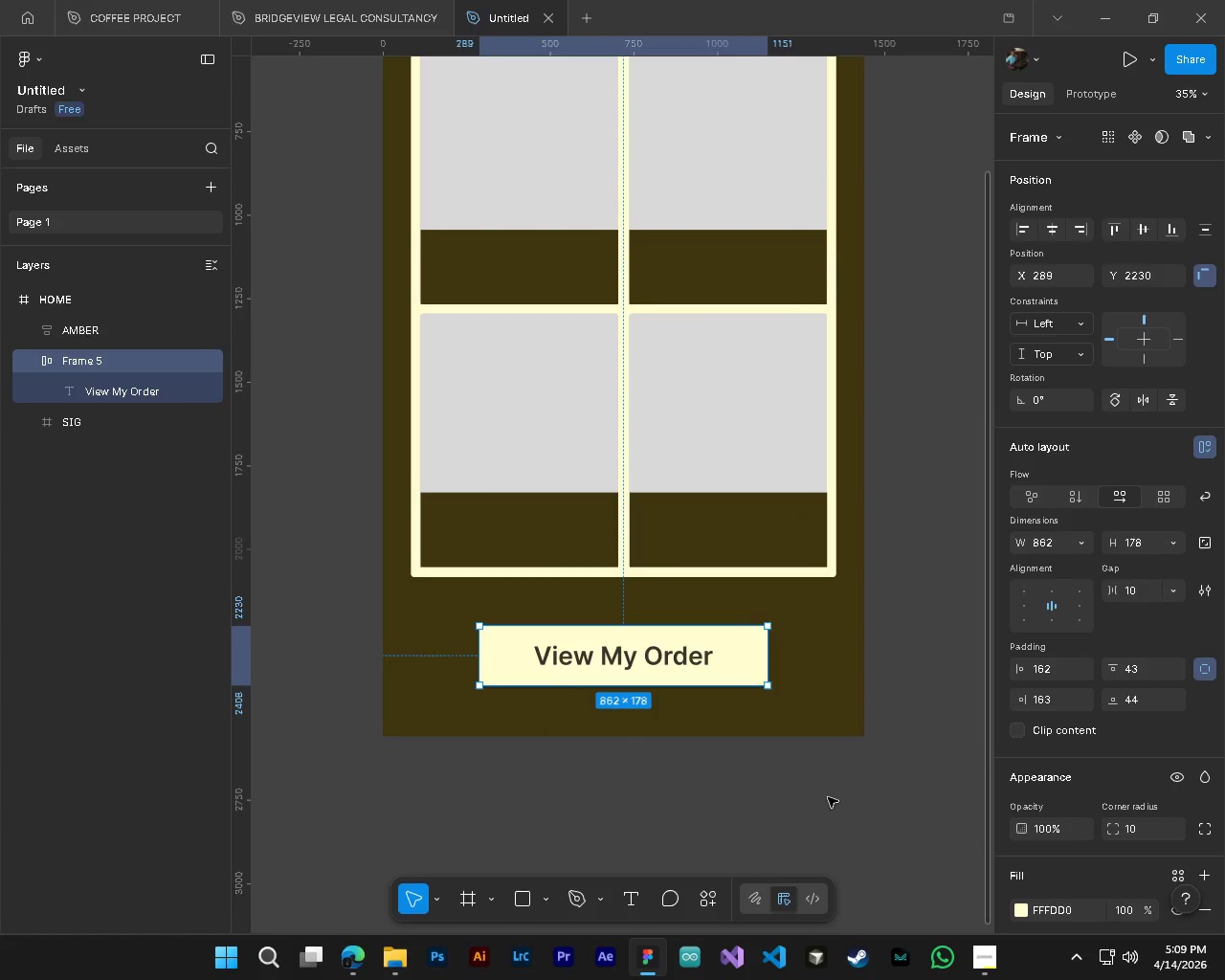 
left_click([828, 797])
 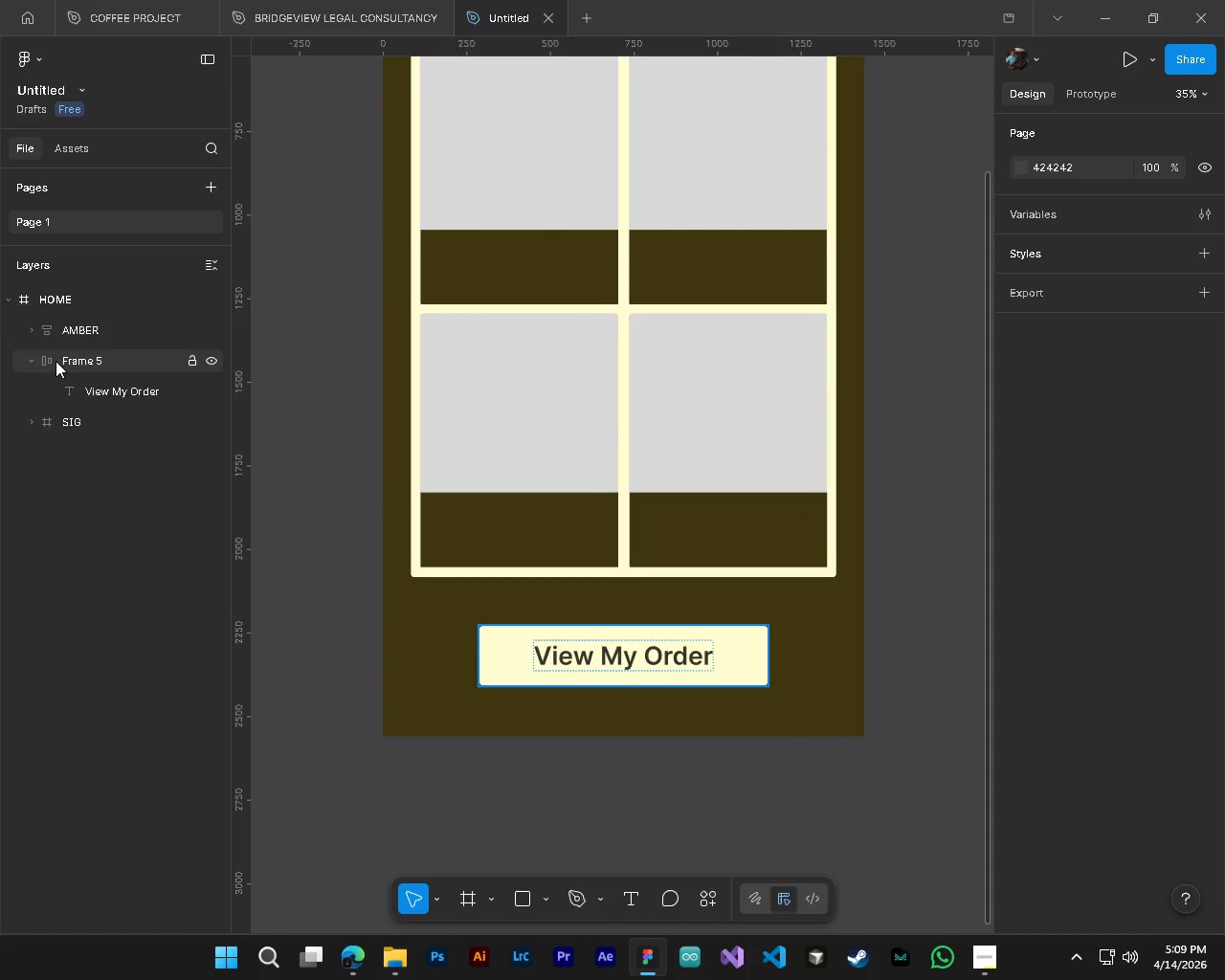 
double_click([77, 367])
 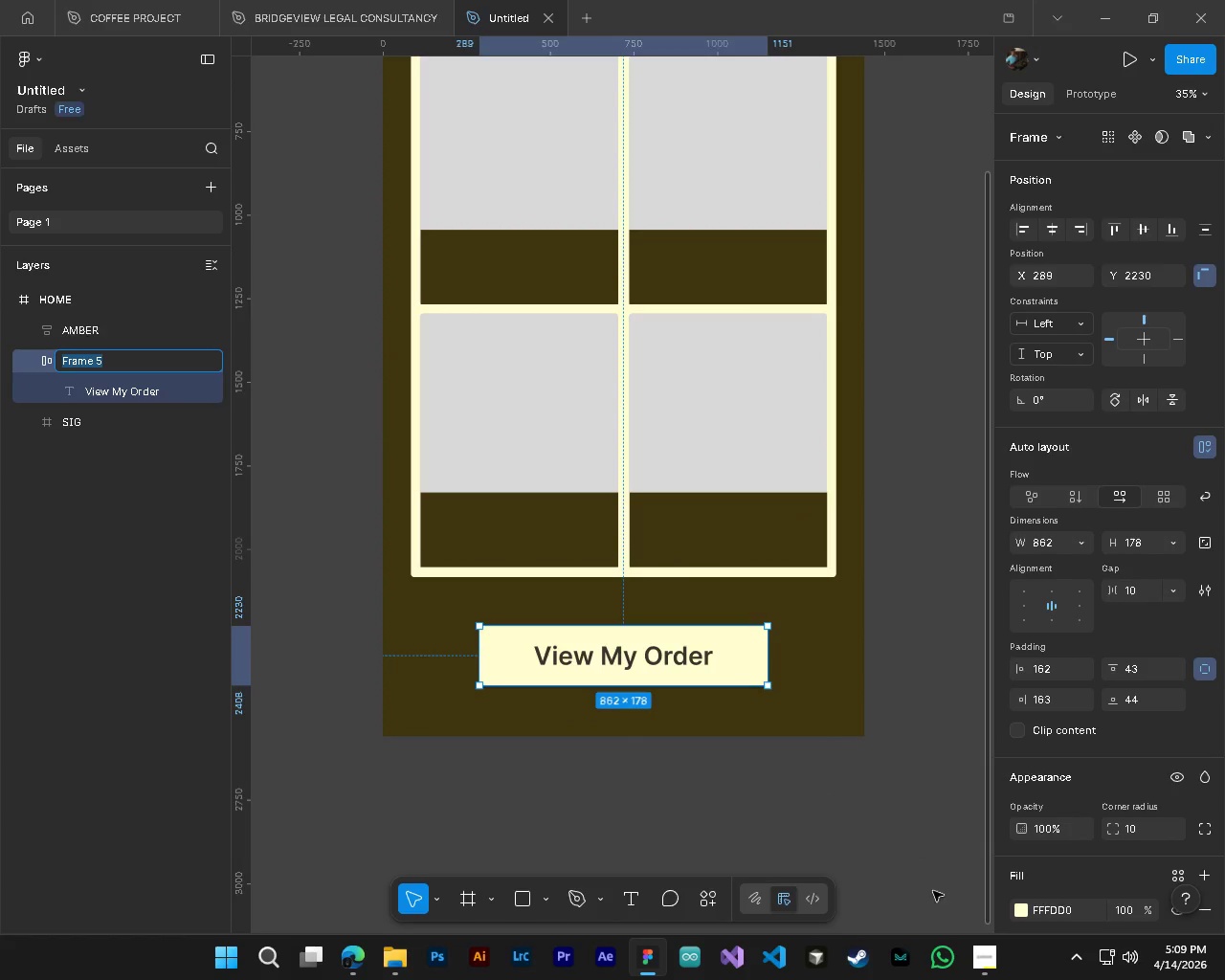 
left_click([981, 965])